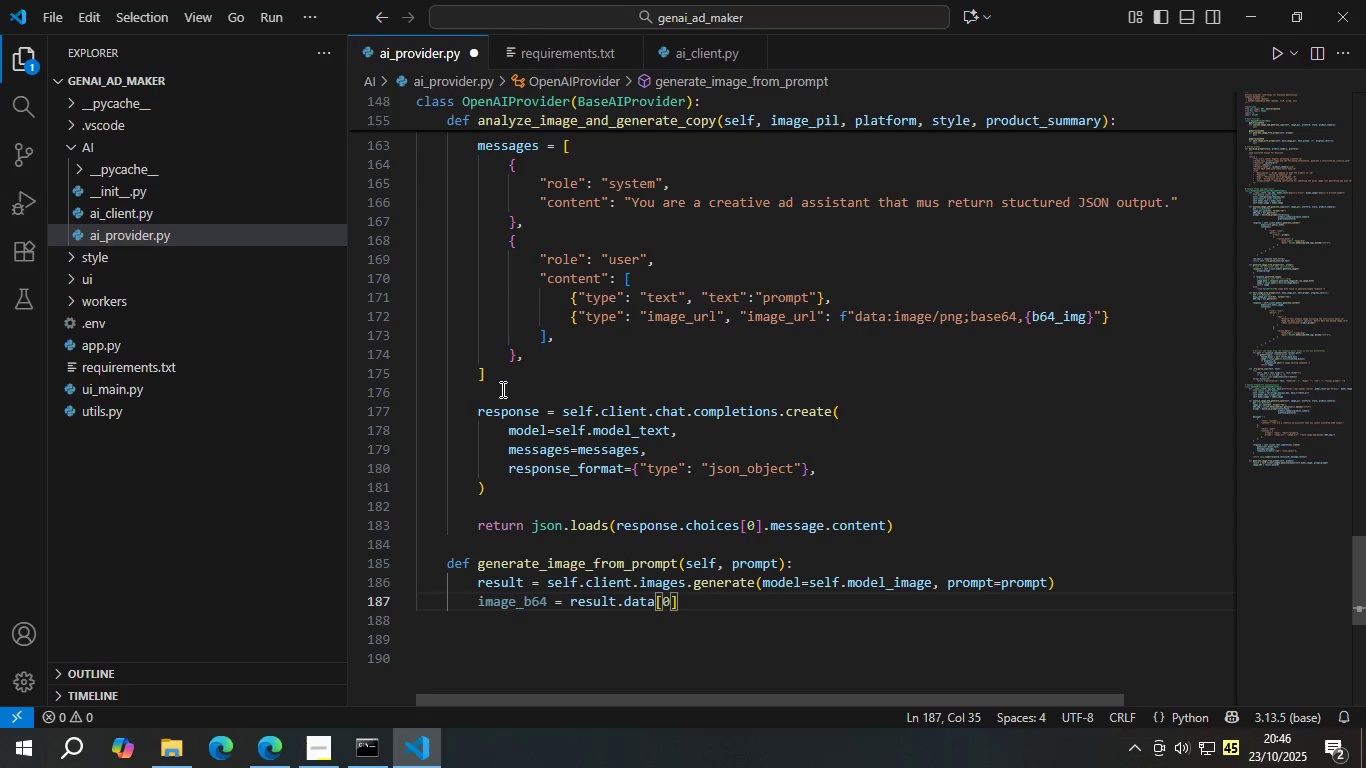 
type(.n)
key(Backspace)
type(b6)
 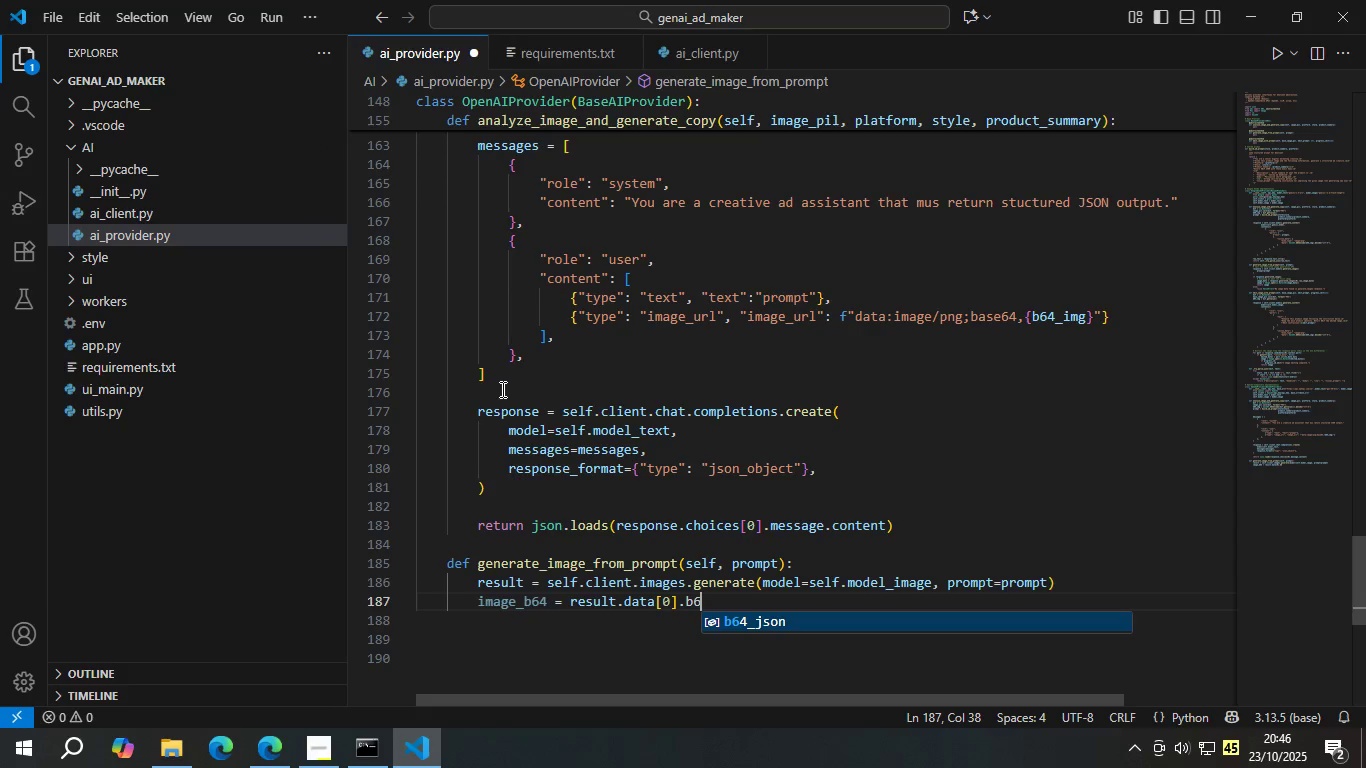 
key(Enter)
 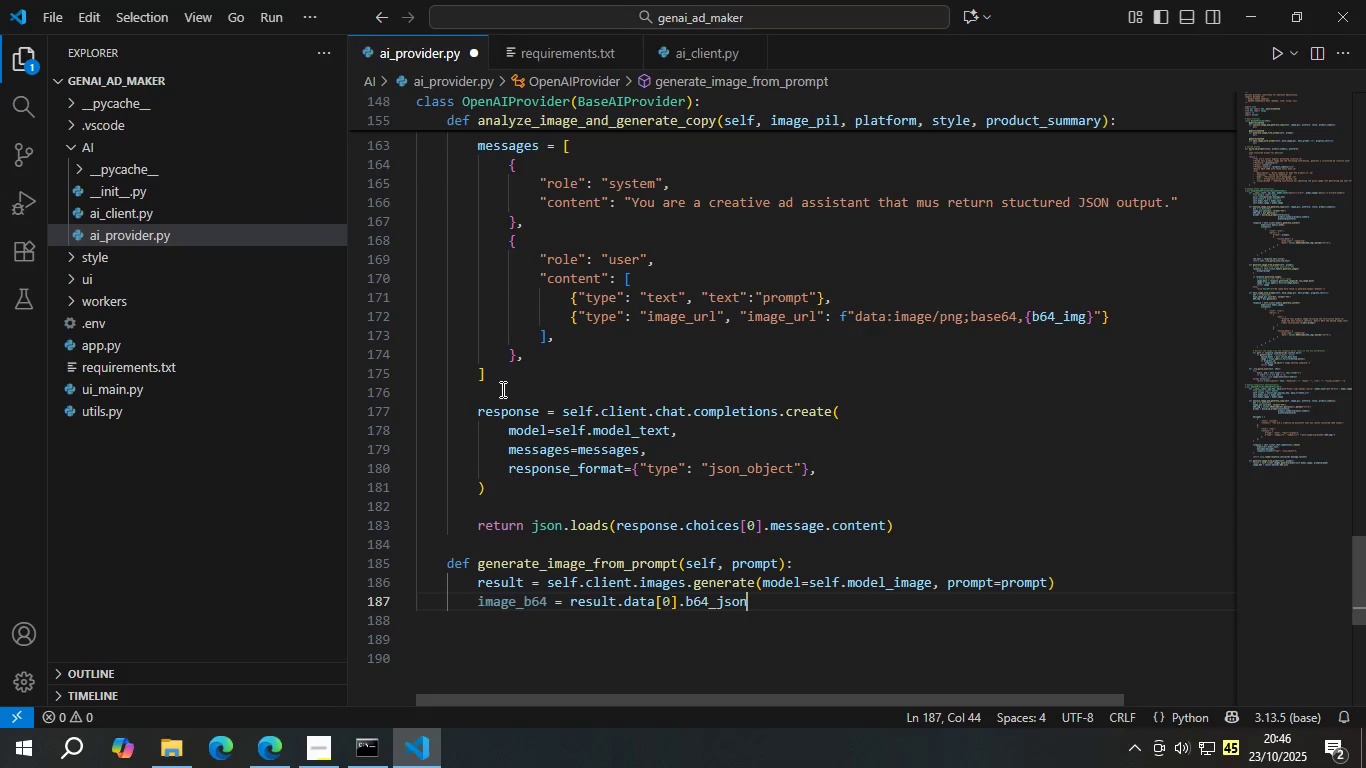 
key(Enter)
 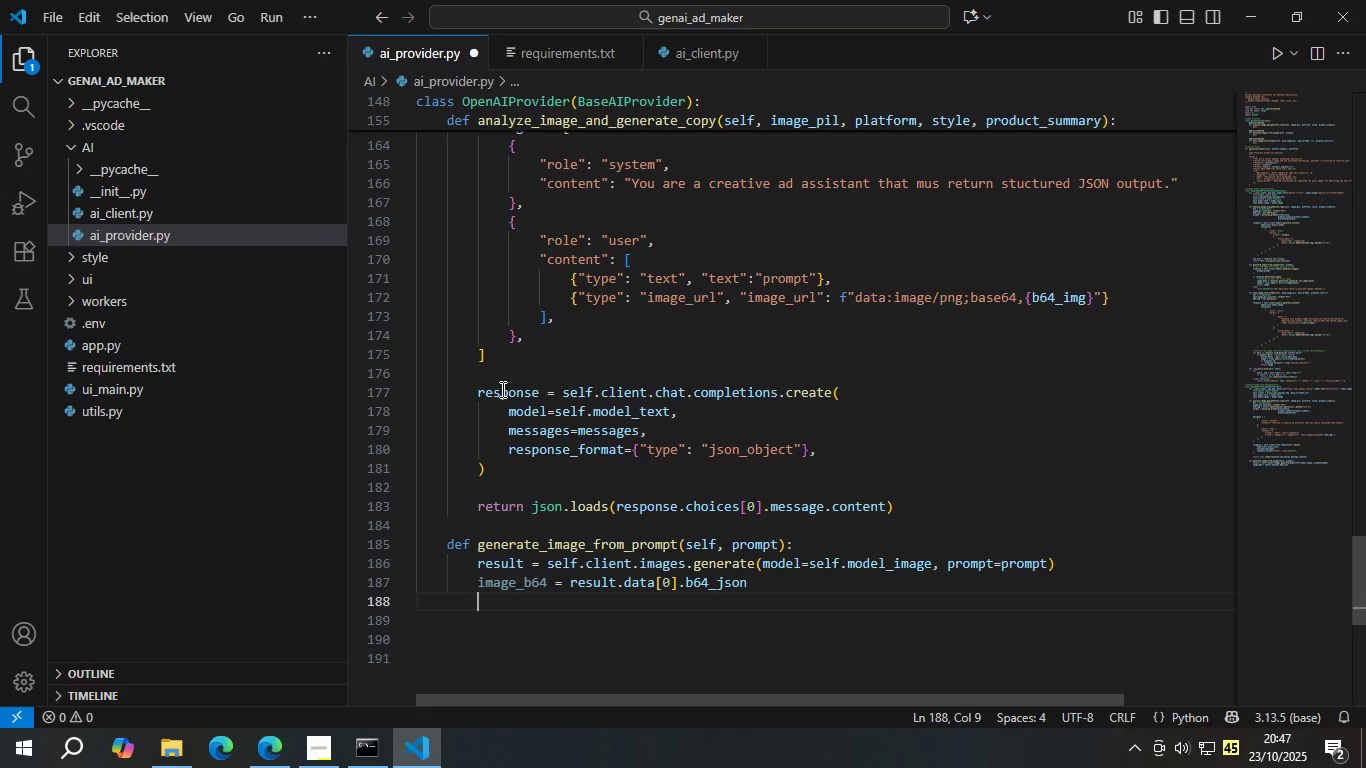 
wait(6.98)
 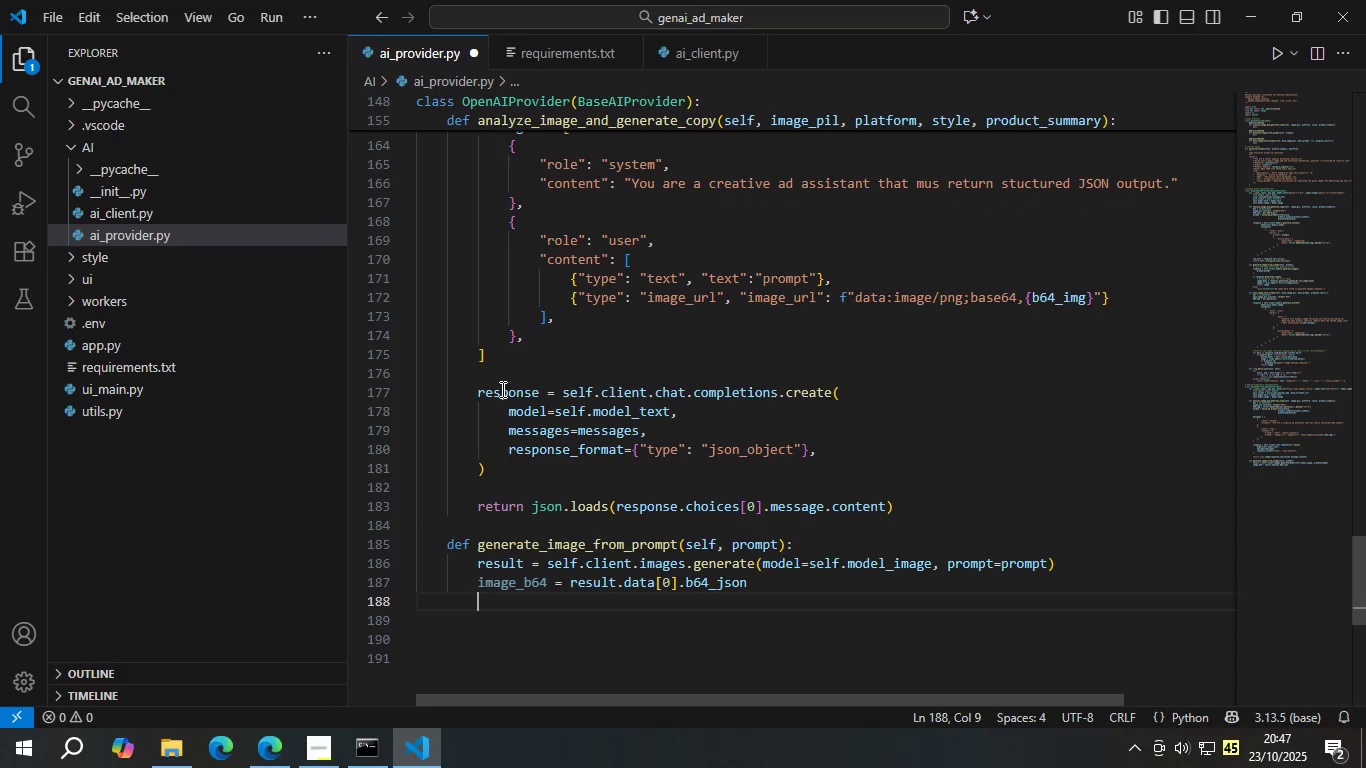 
type(return Image)
 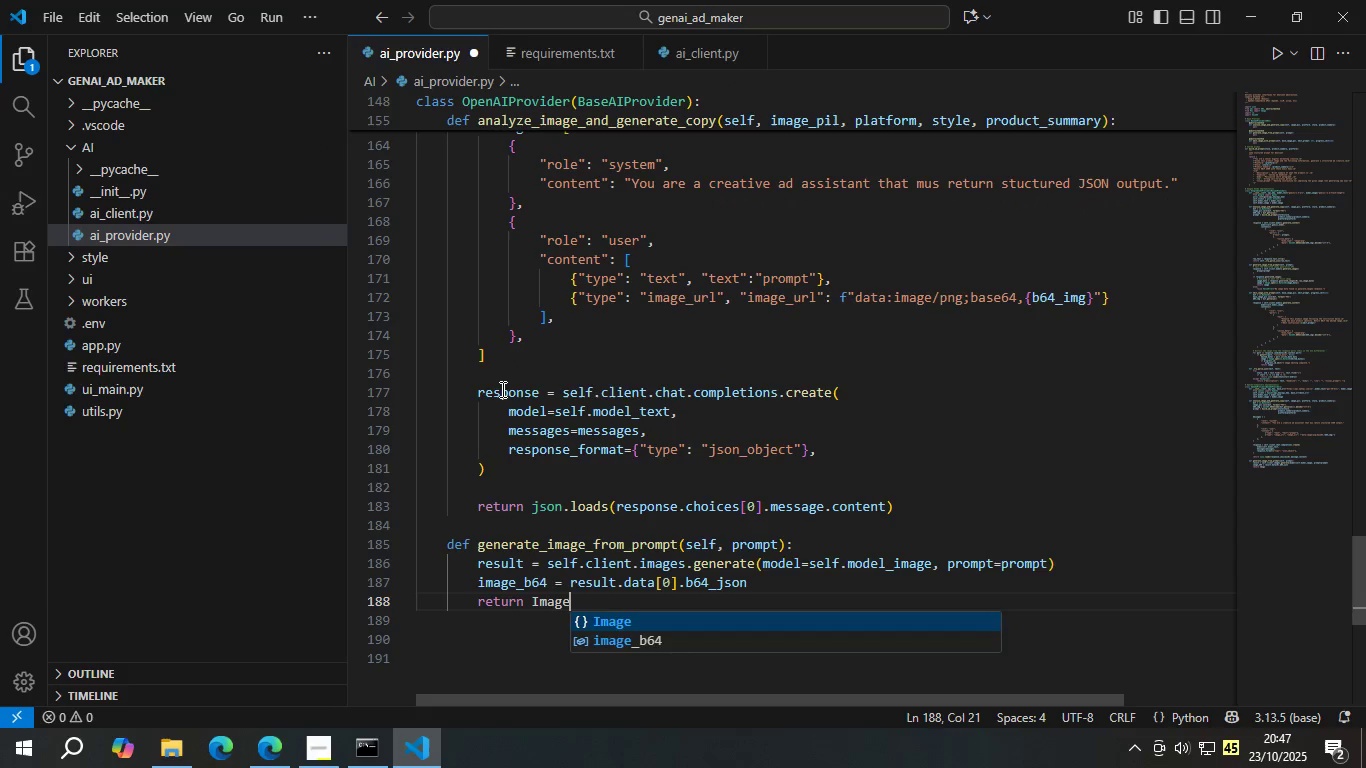 
key(Enter)
 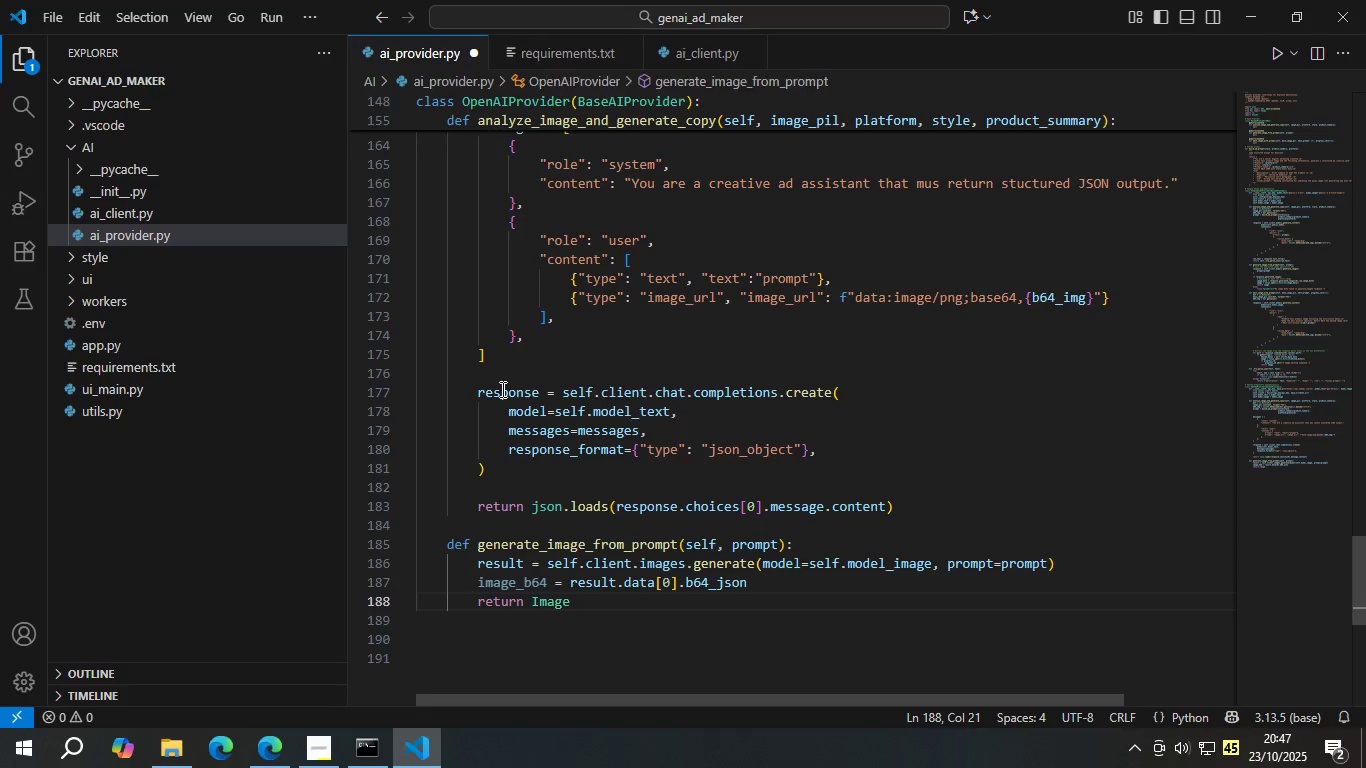 
type(()
key(Backspace)
type(.open(u)
key(Backspace)
type(io.Bu)
key(Backspace)
type(ytes)
 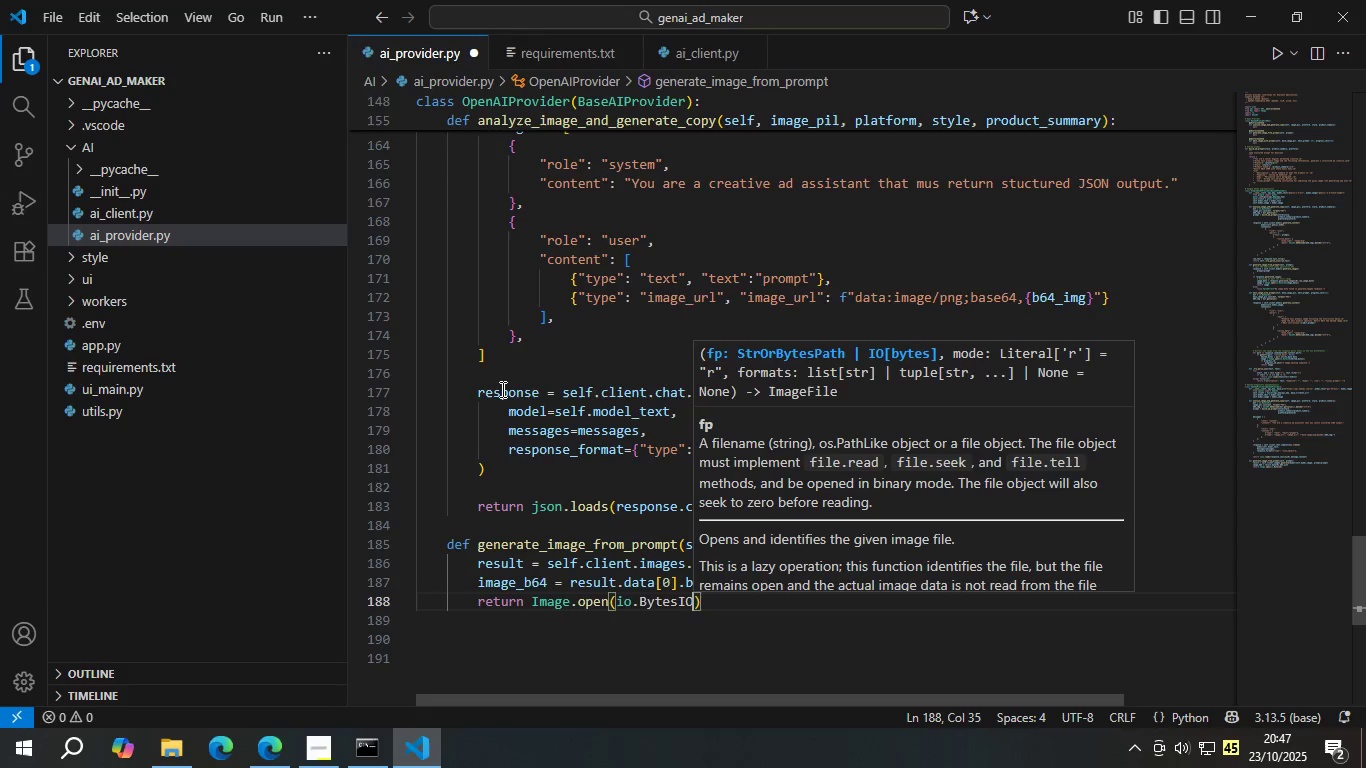 
key(Enter)
 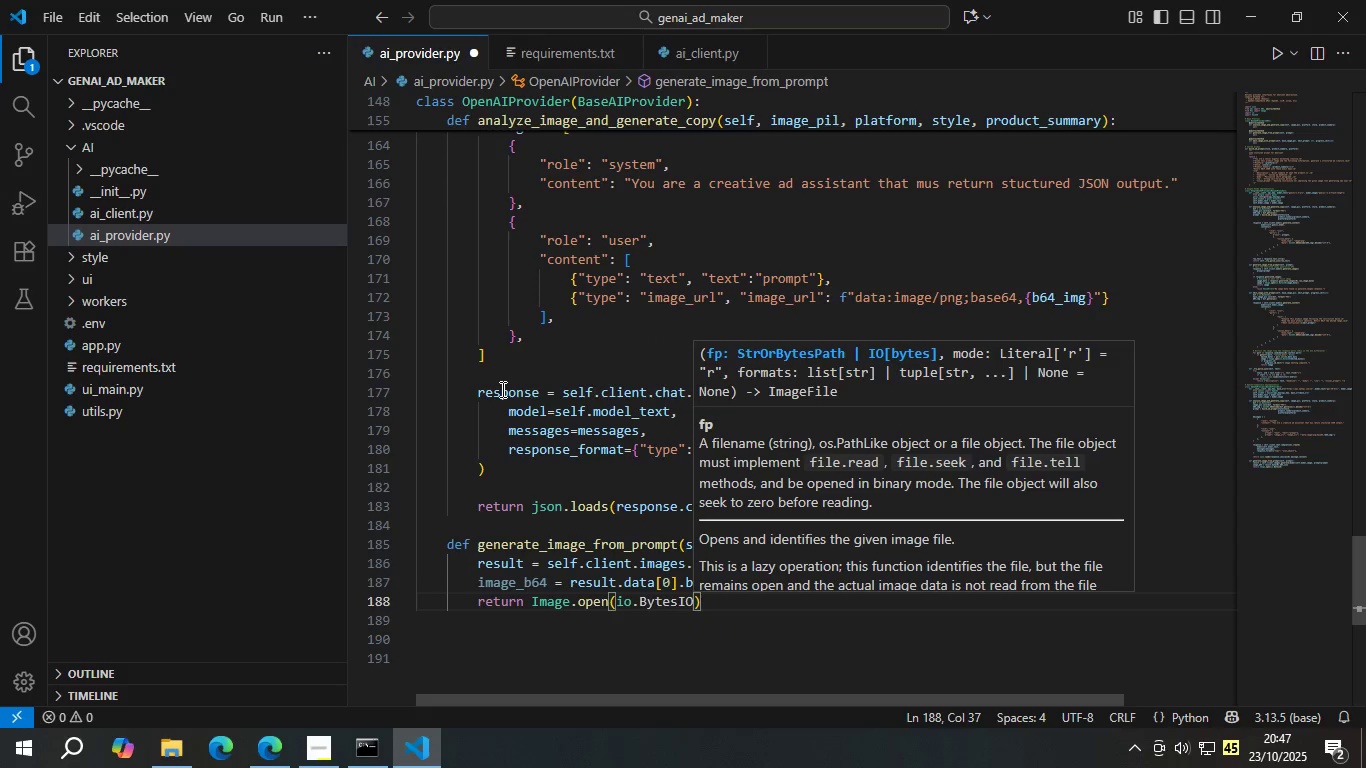 
type((base)
 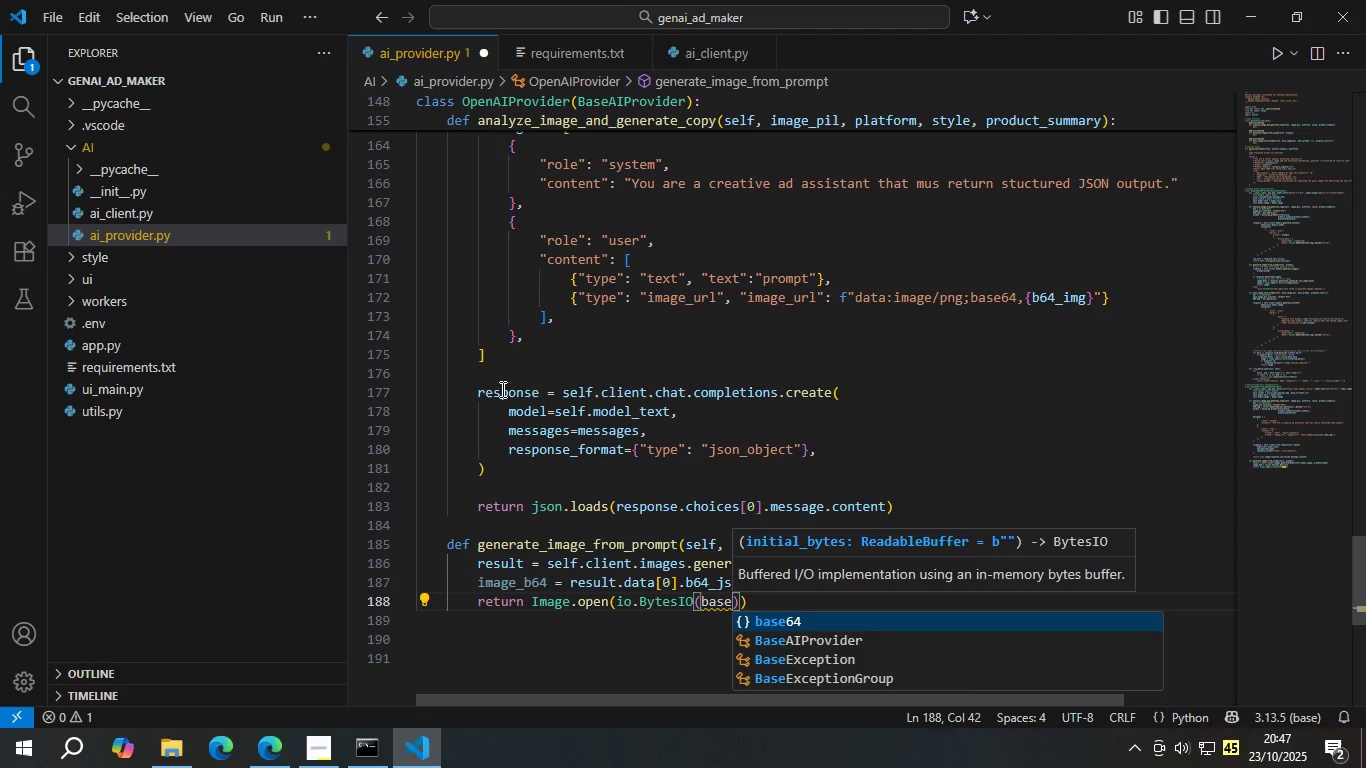 
key(Enter)
 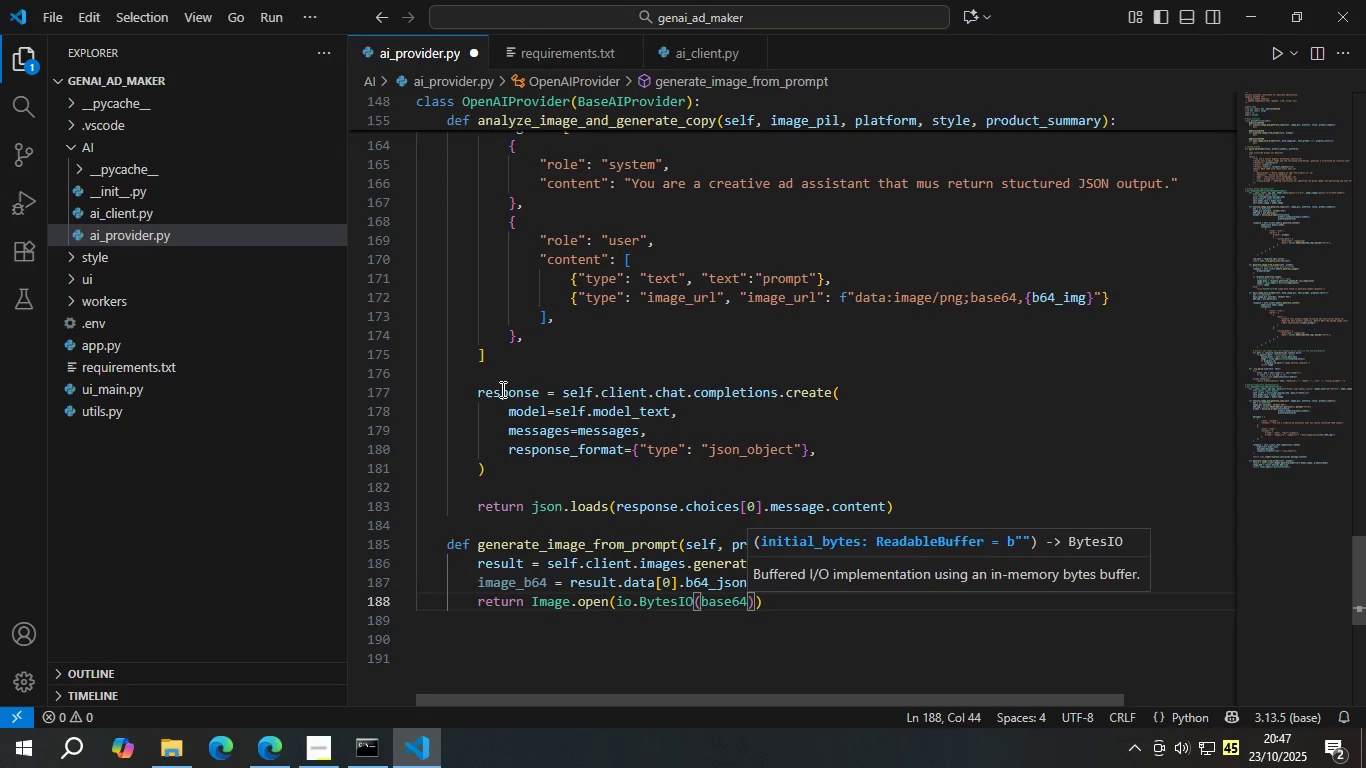 
type(.b64de)
 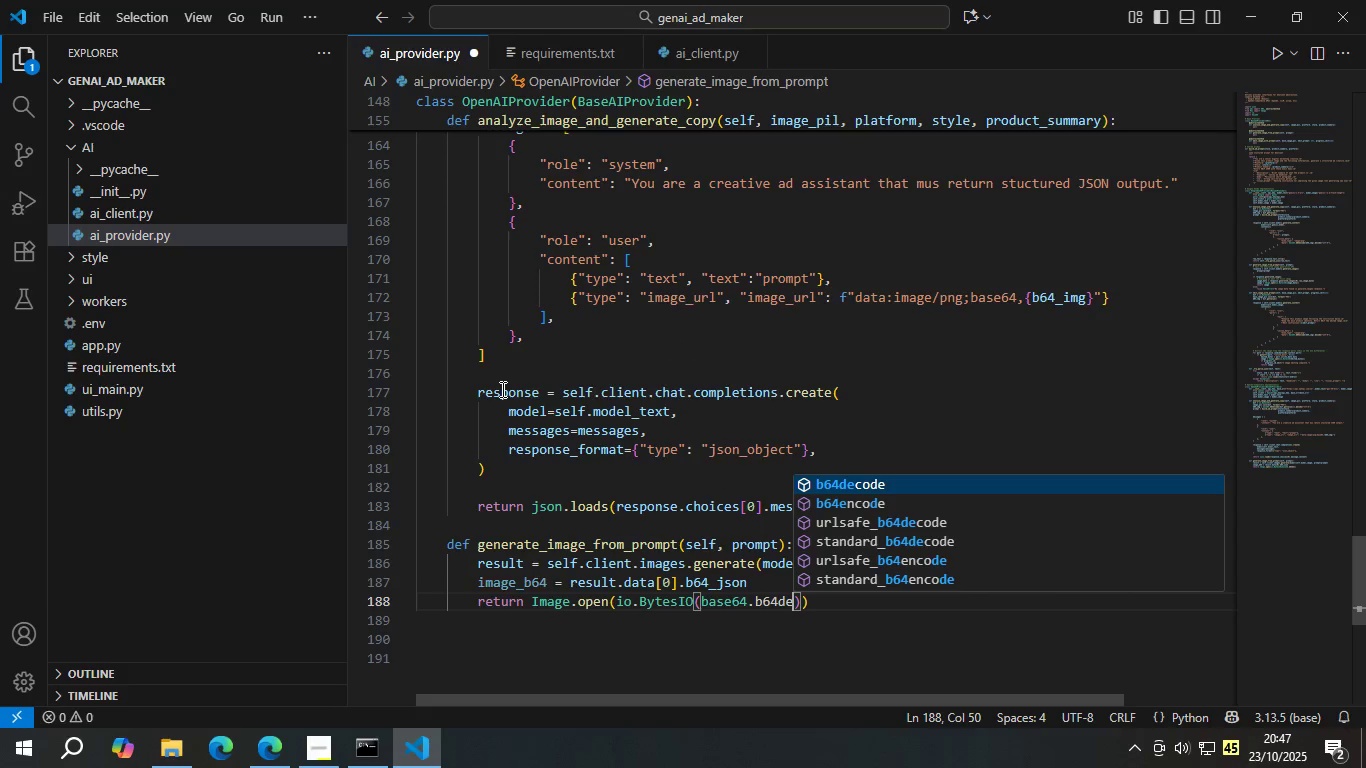 
key(Enter)
 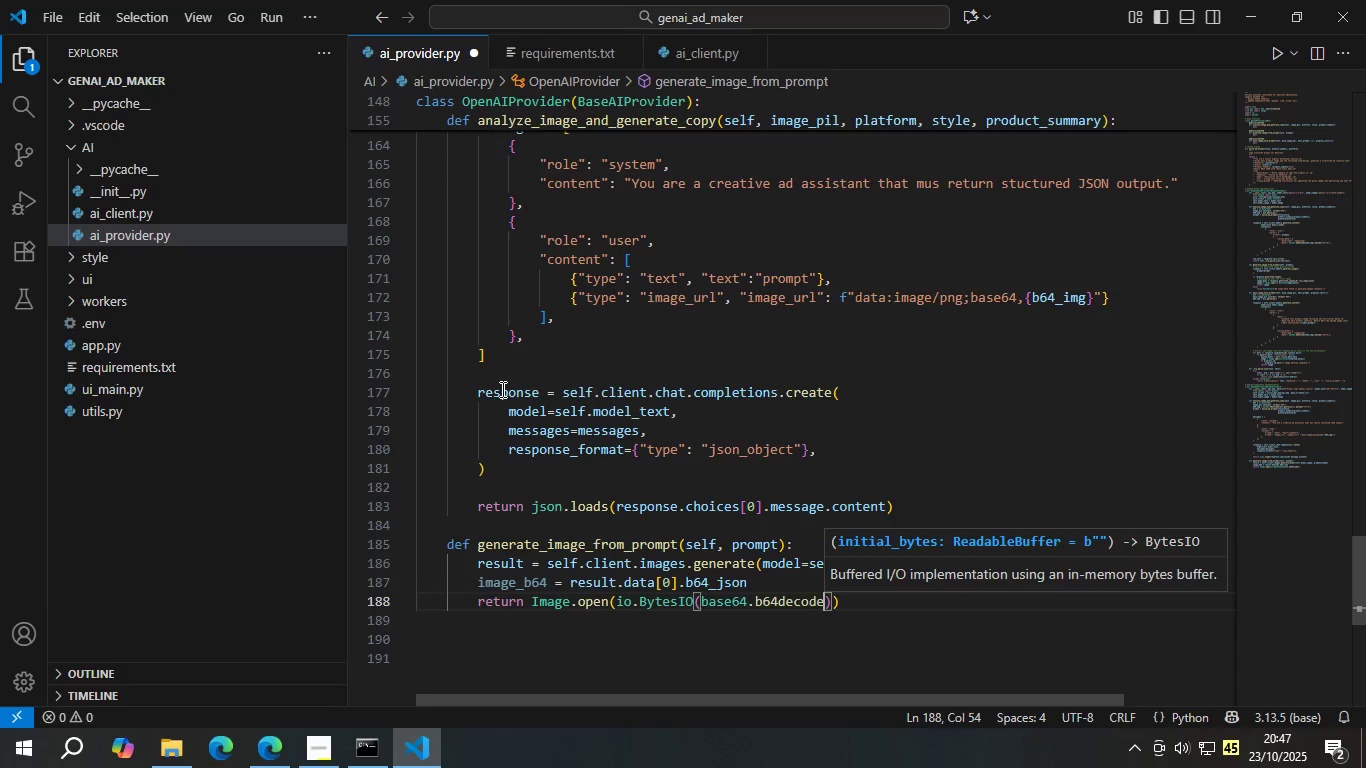 
key(Backspace)
 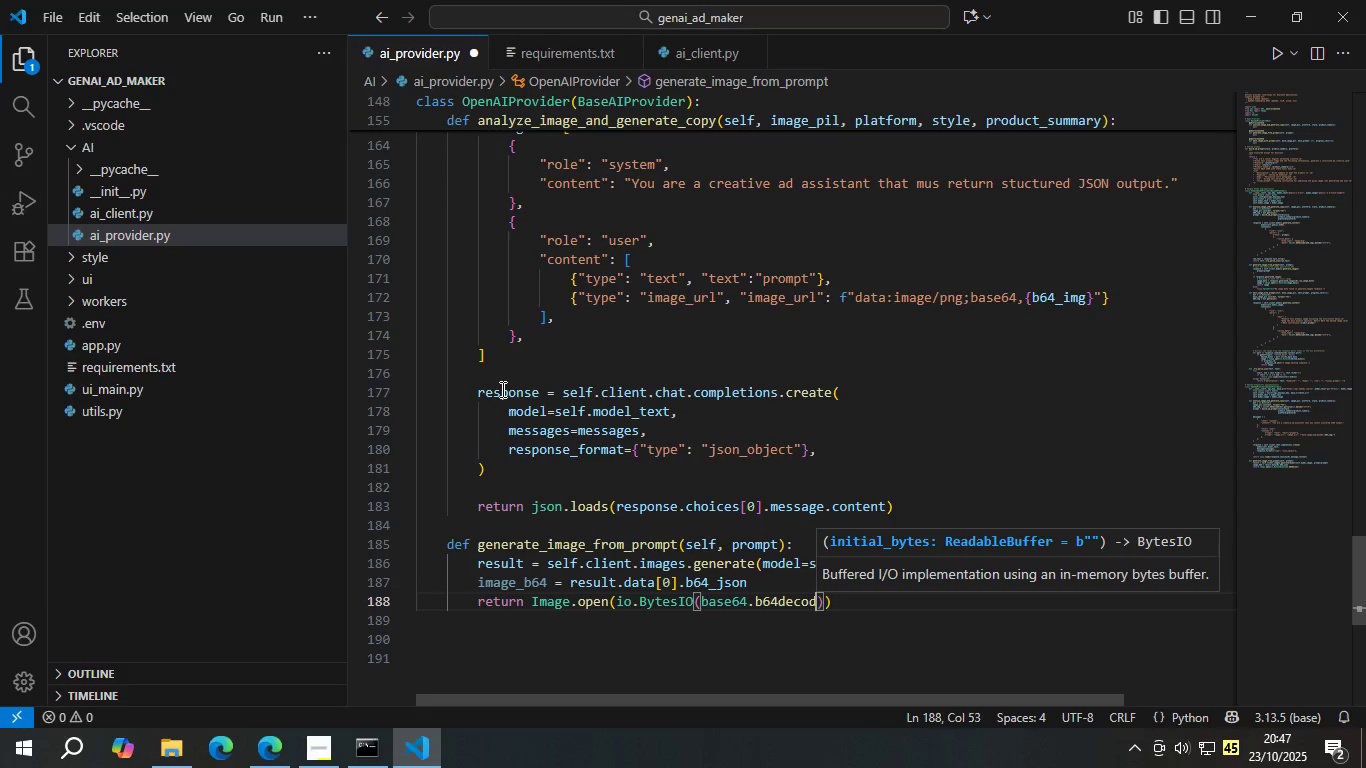 
key(Backspace)
 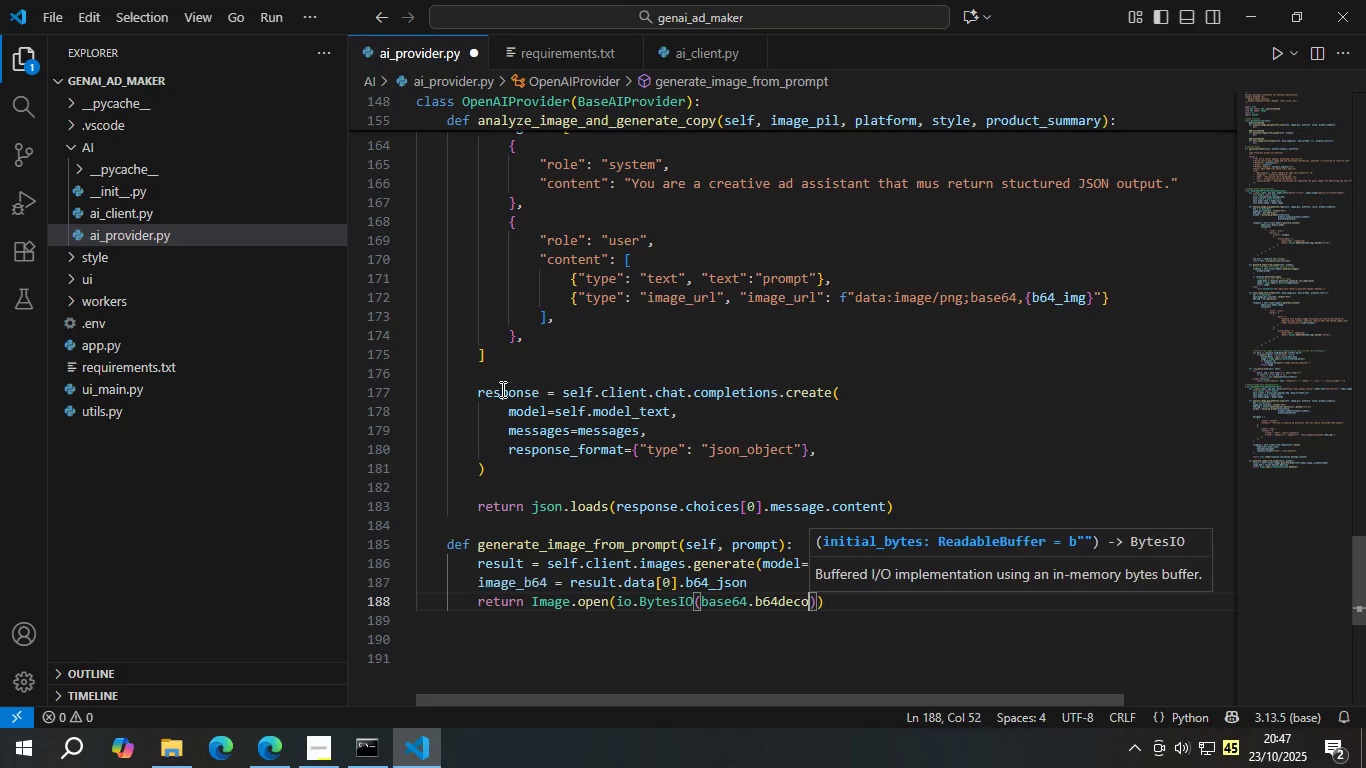 
key(Backspace)
 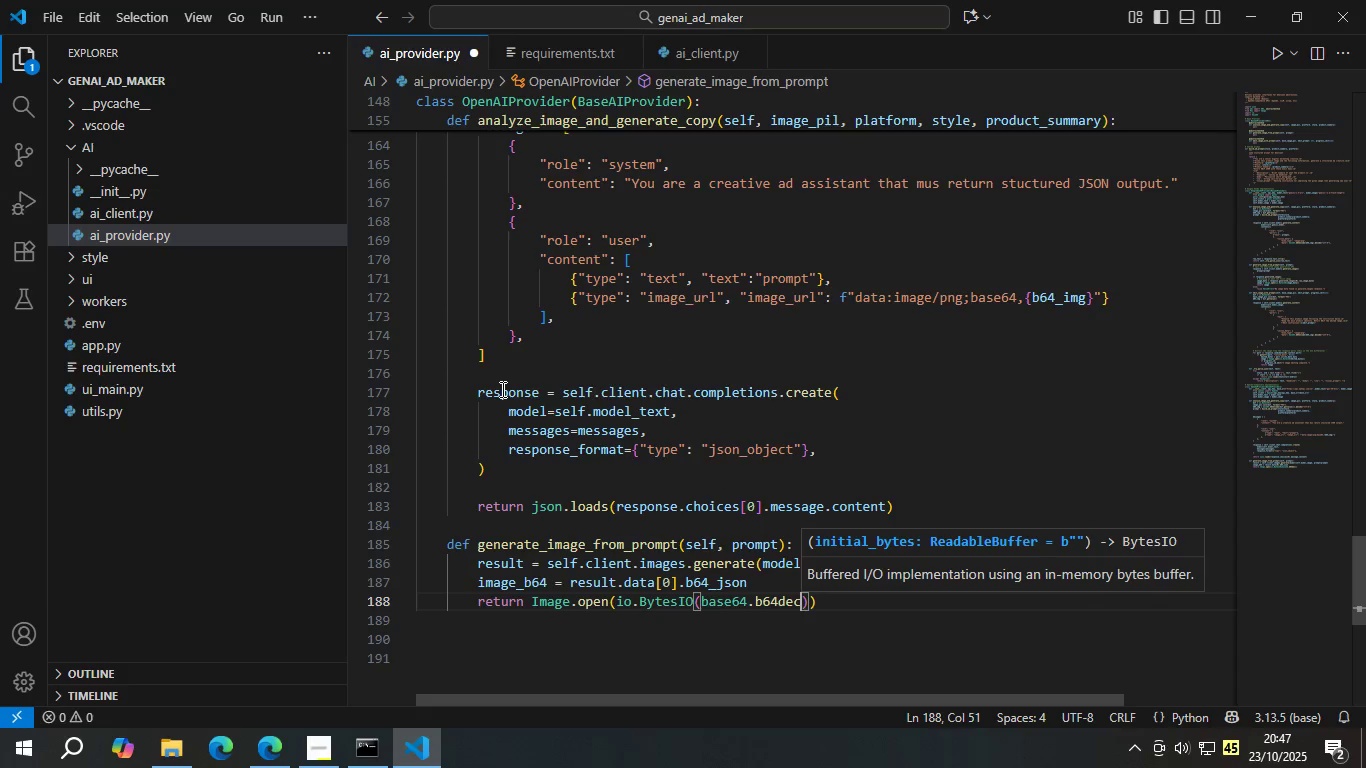 
key(Backspace)
 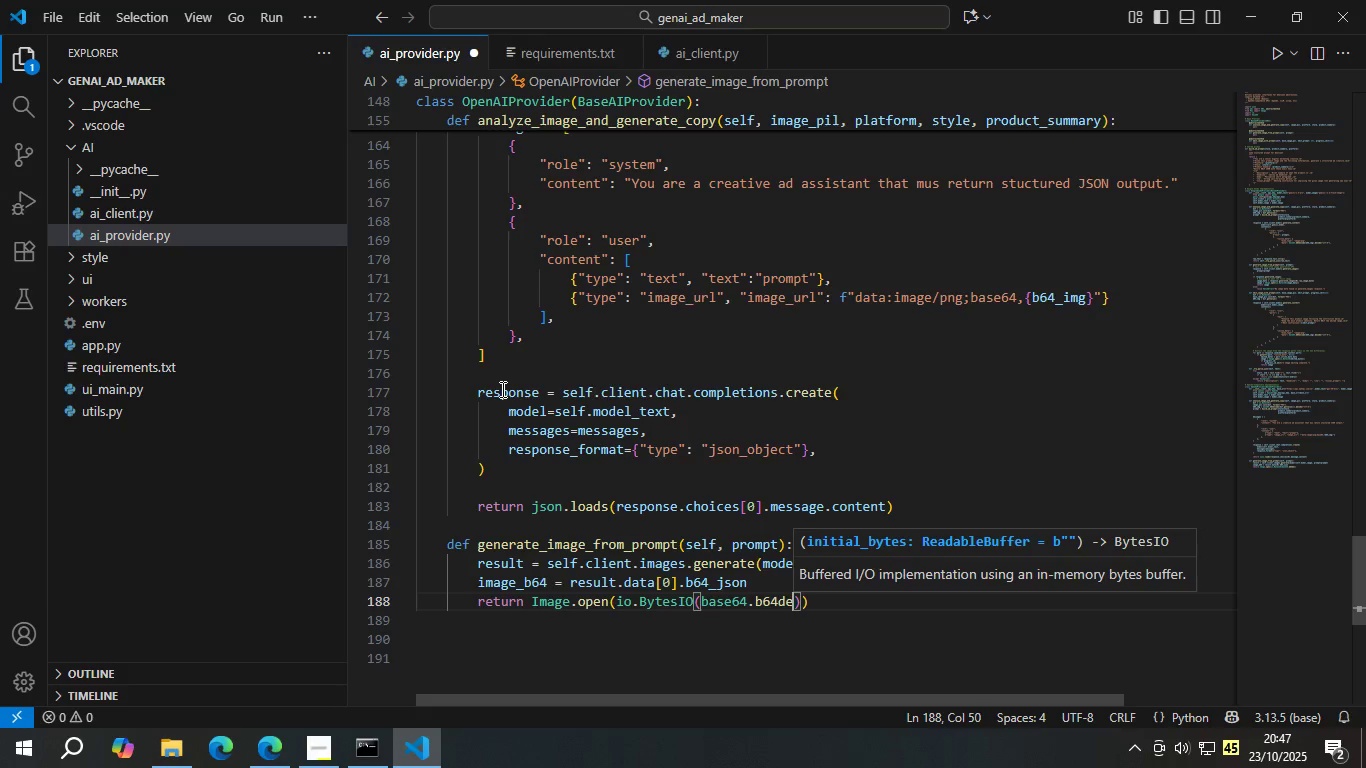 
key(Backspace)
 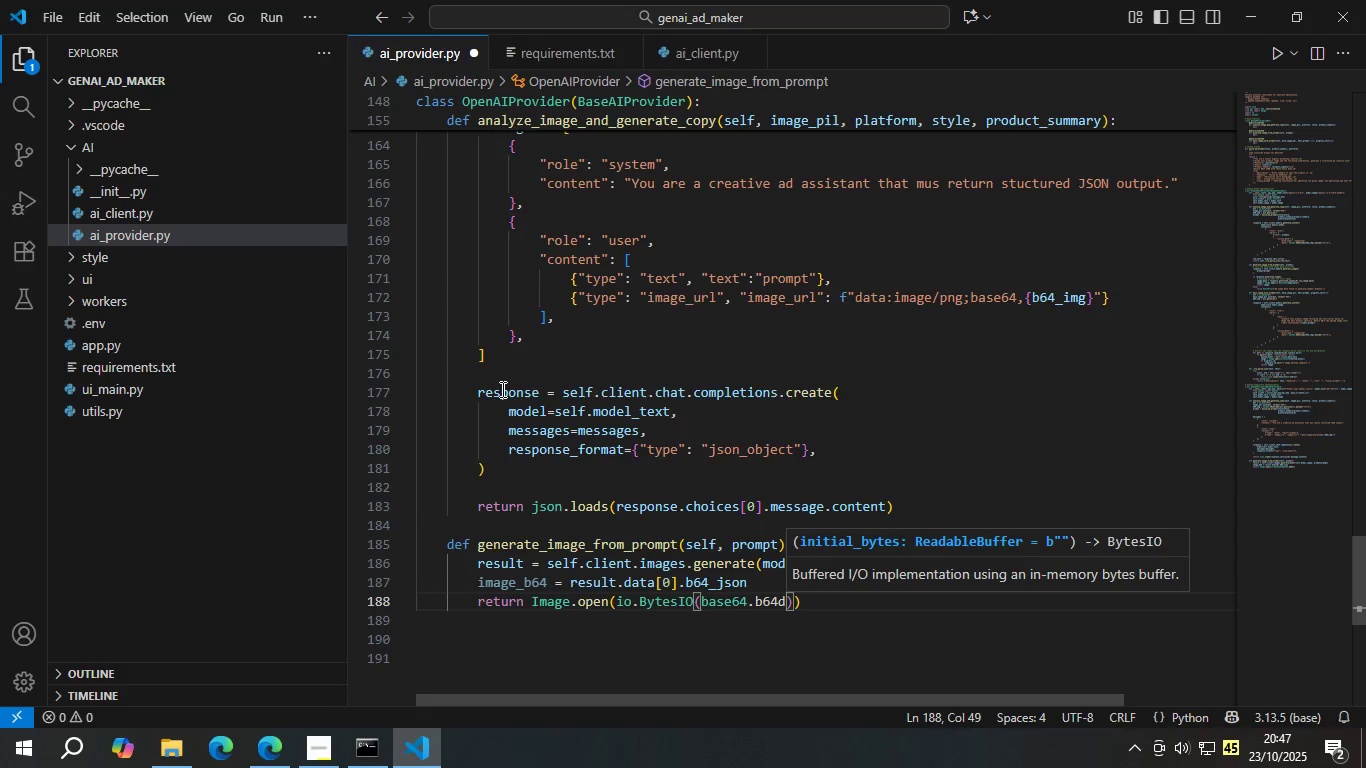 
key(E)
 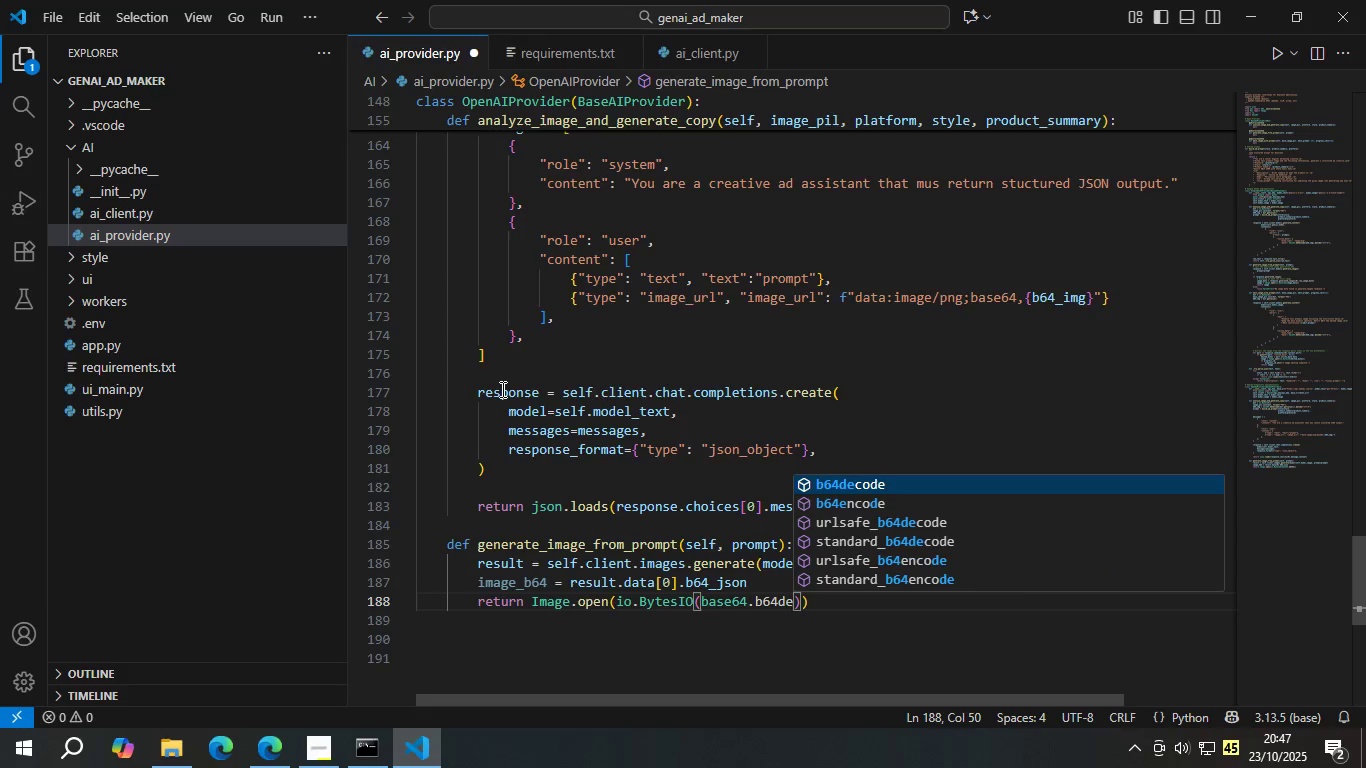 
key(Enter)
 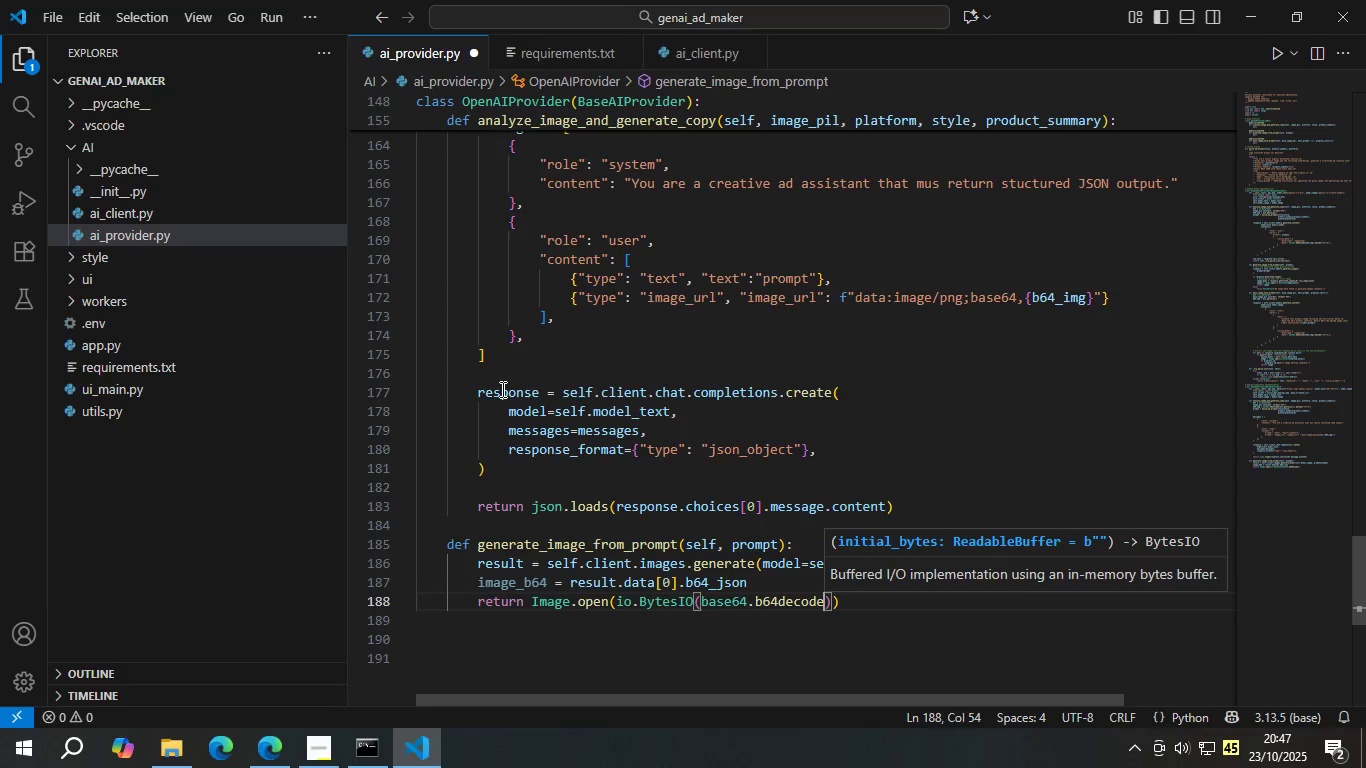 
type((imaeg)
 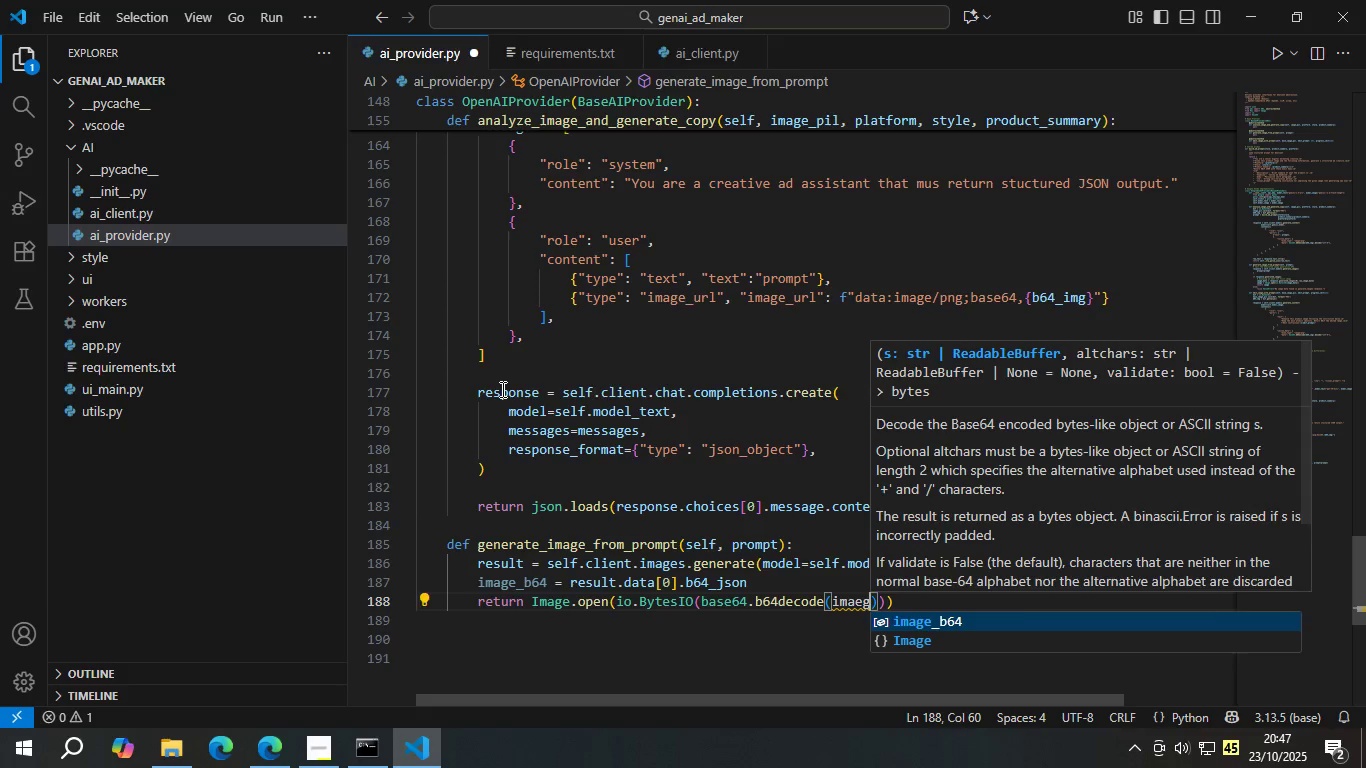 
key(Enter)
 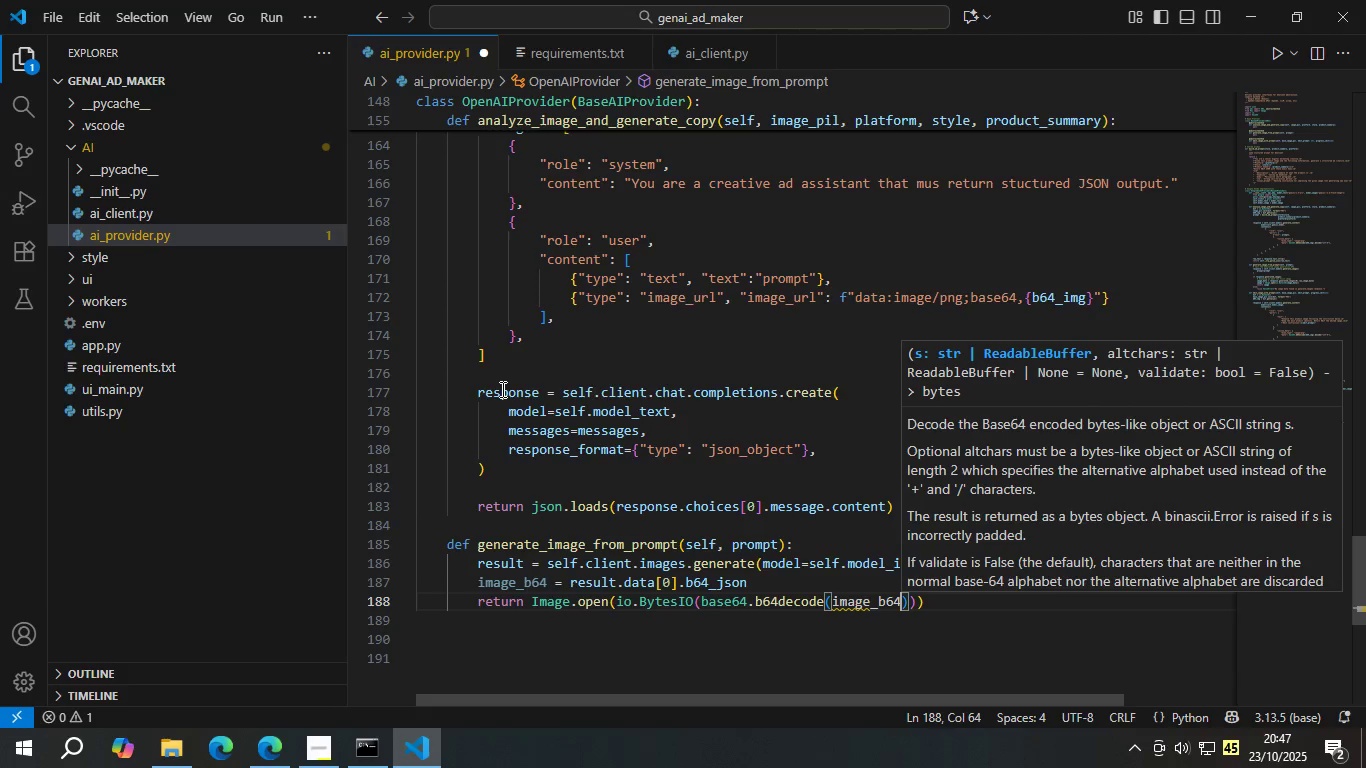 
hold_key(key=ControlLeft, duration=0.4)
 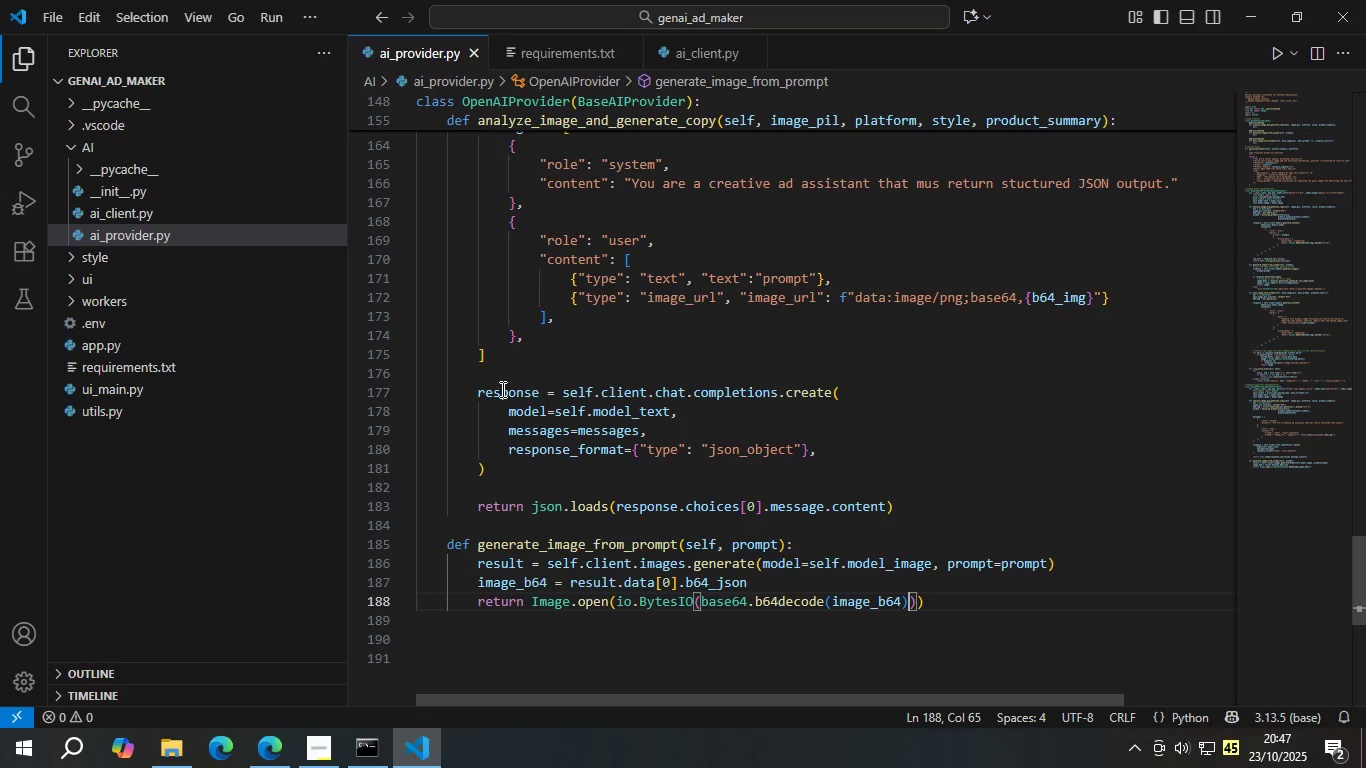 
hold_key(key=S, duration=0.31)
 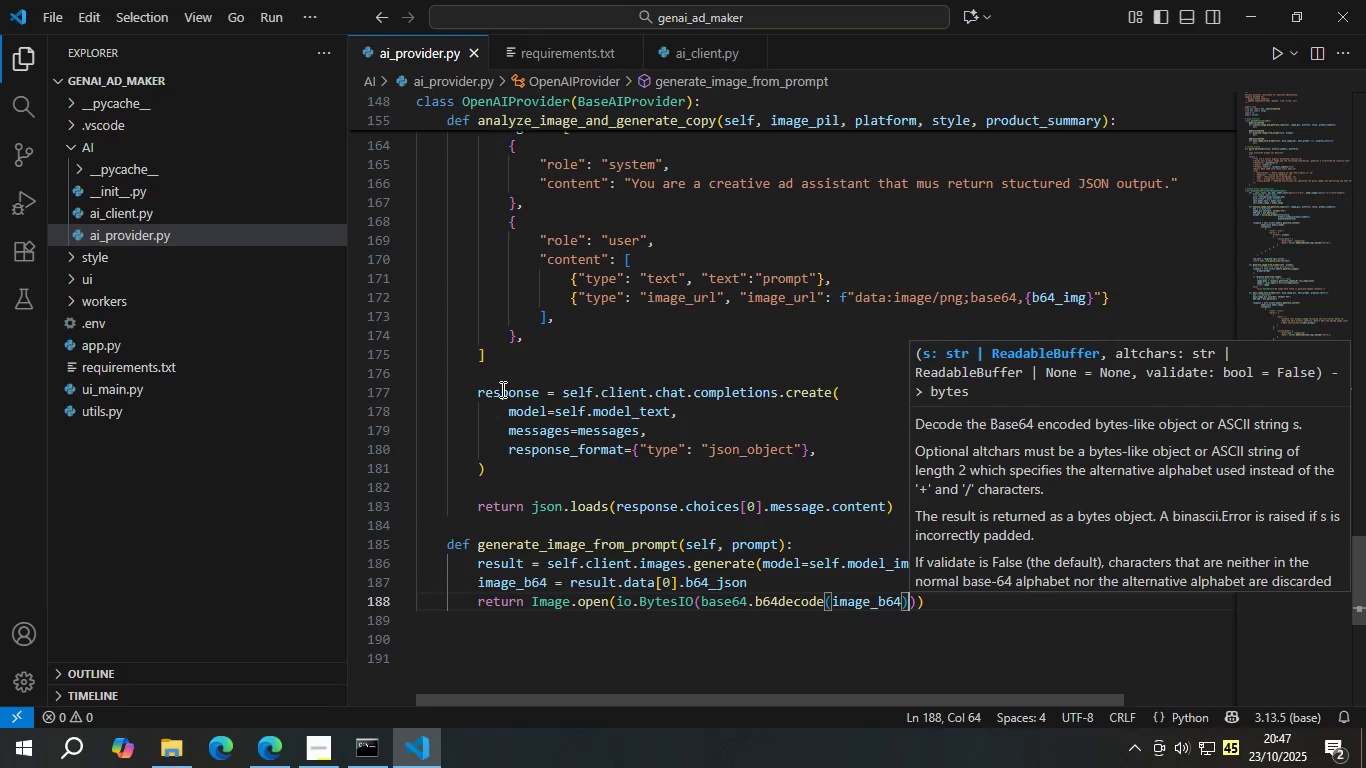 
key(ArrowRight)
 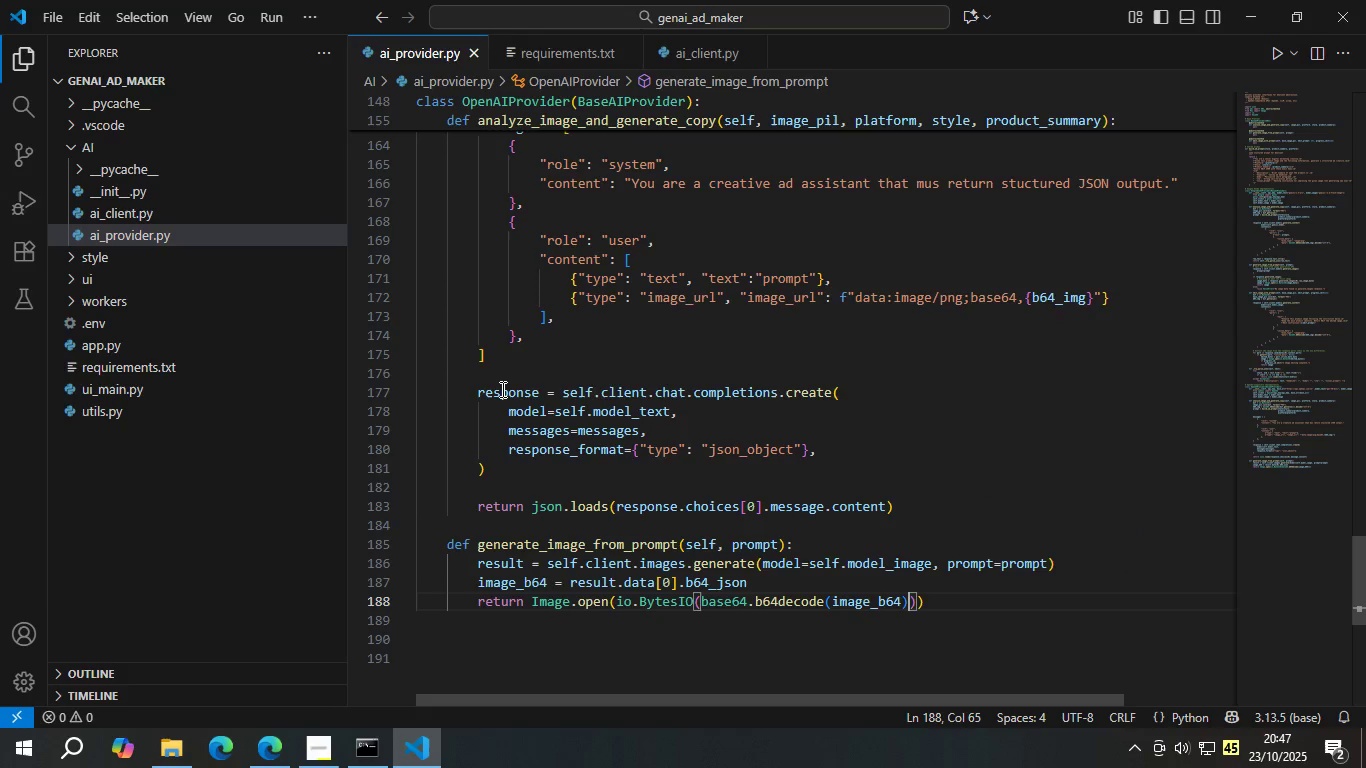 
key(ArrowRight)
 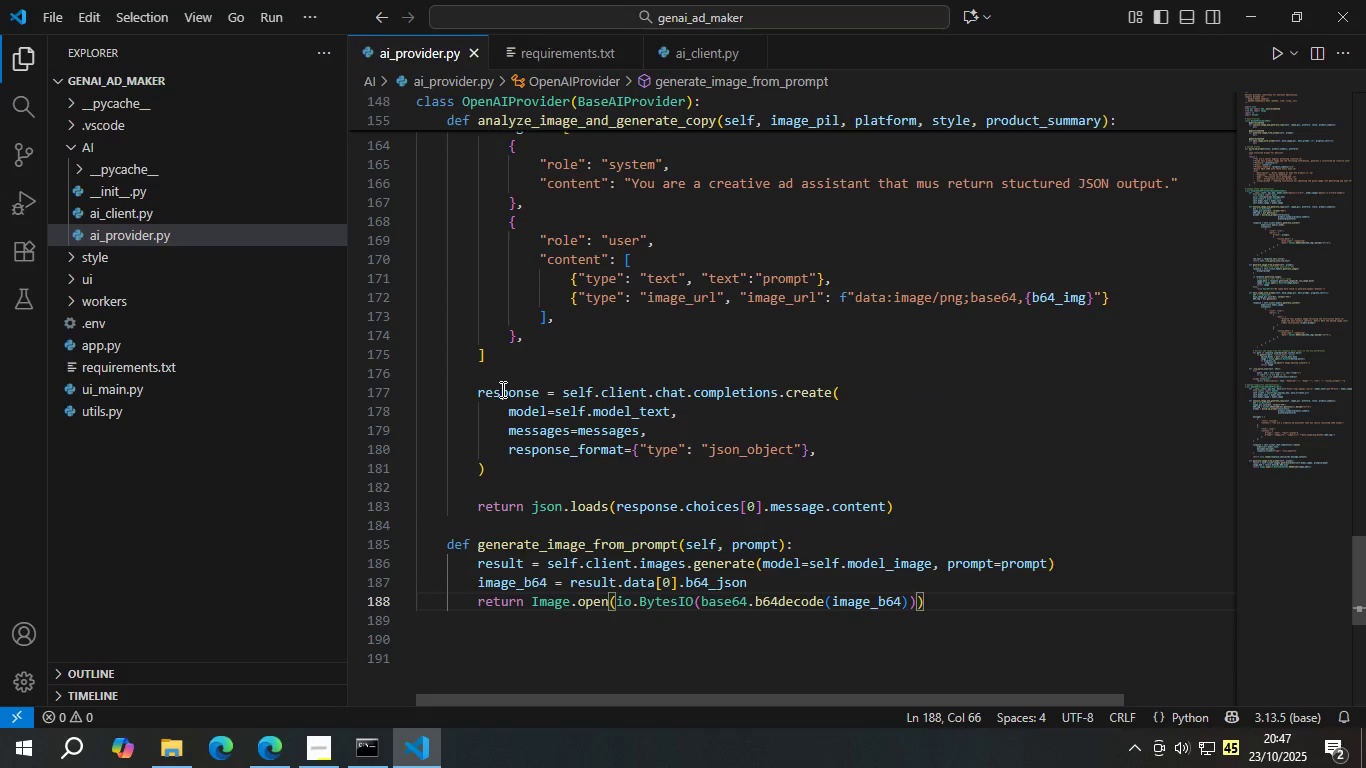 
key(ArrowRight)
 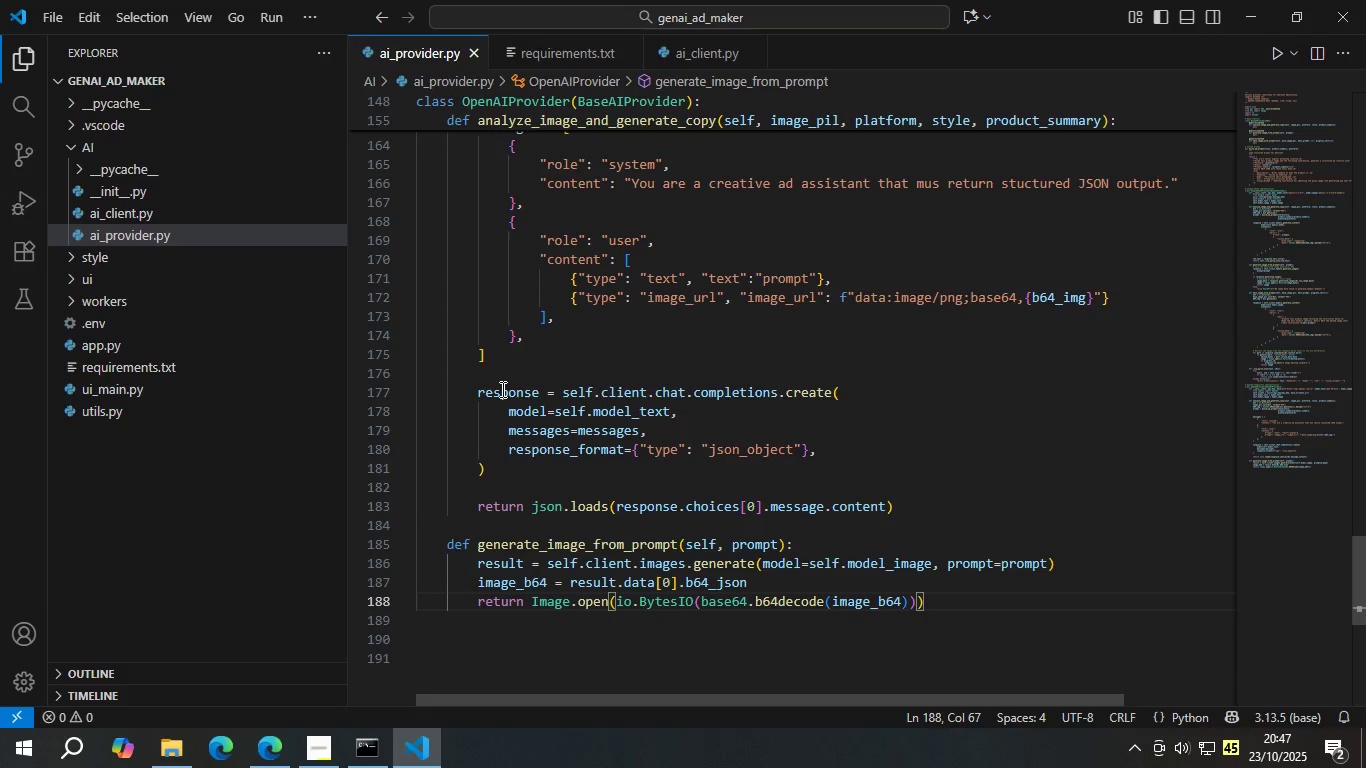 
key(Enter)
 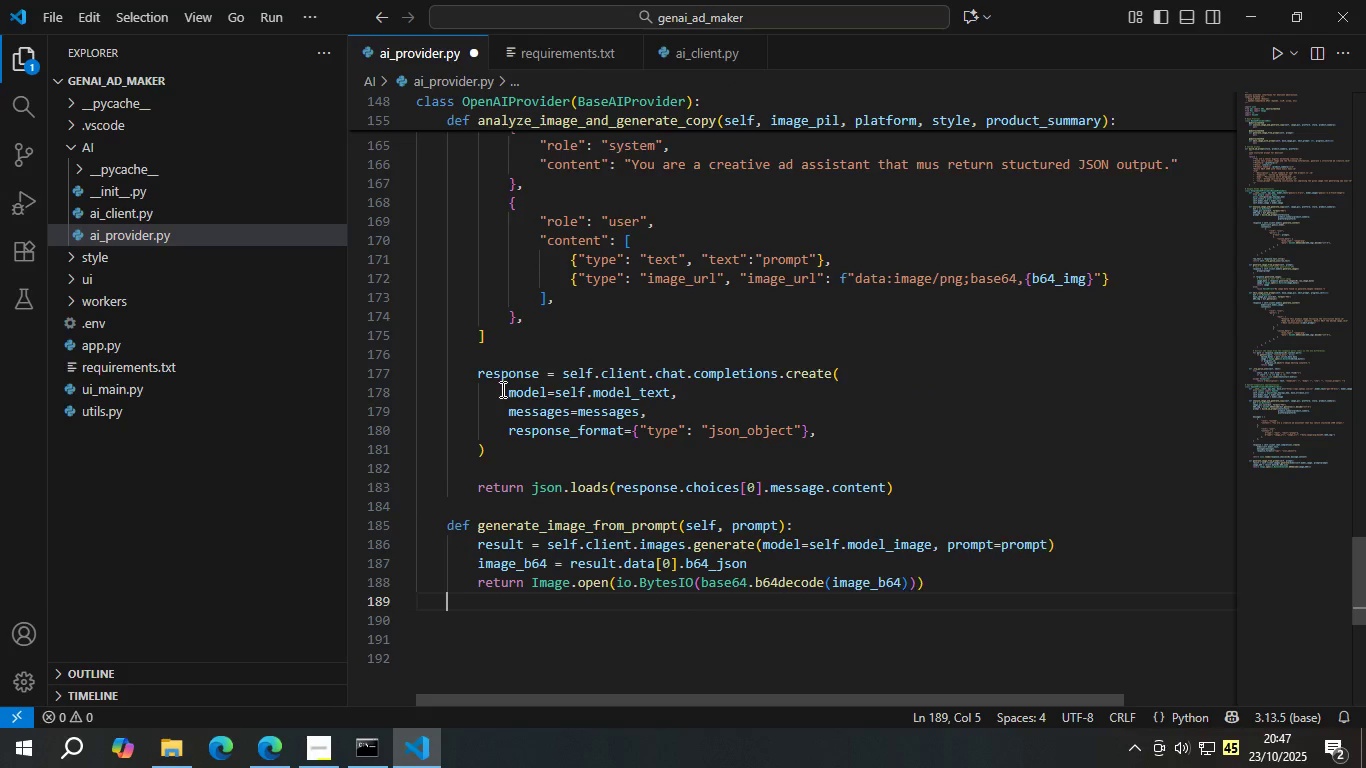 
key(Enter)
 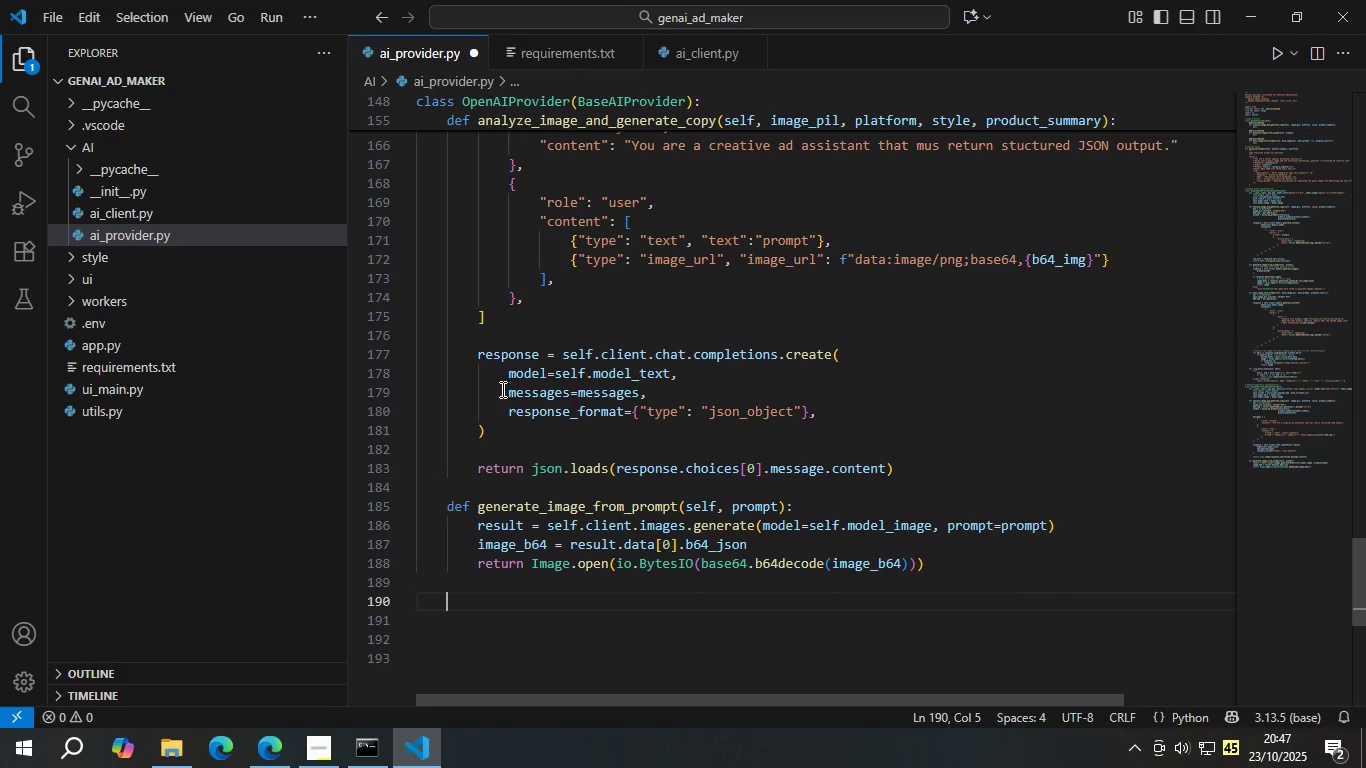 
type(def edit-)
 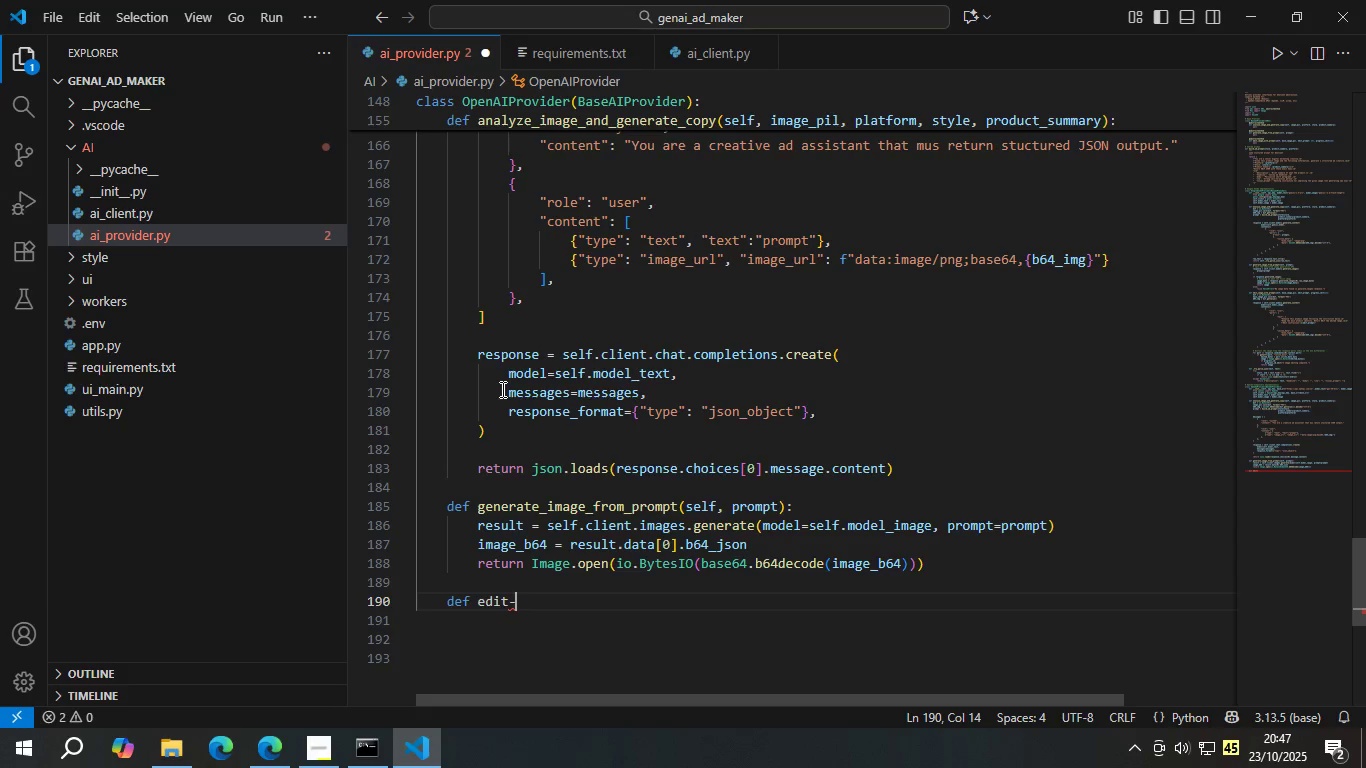 
key(Enter)
 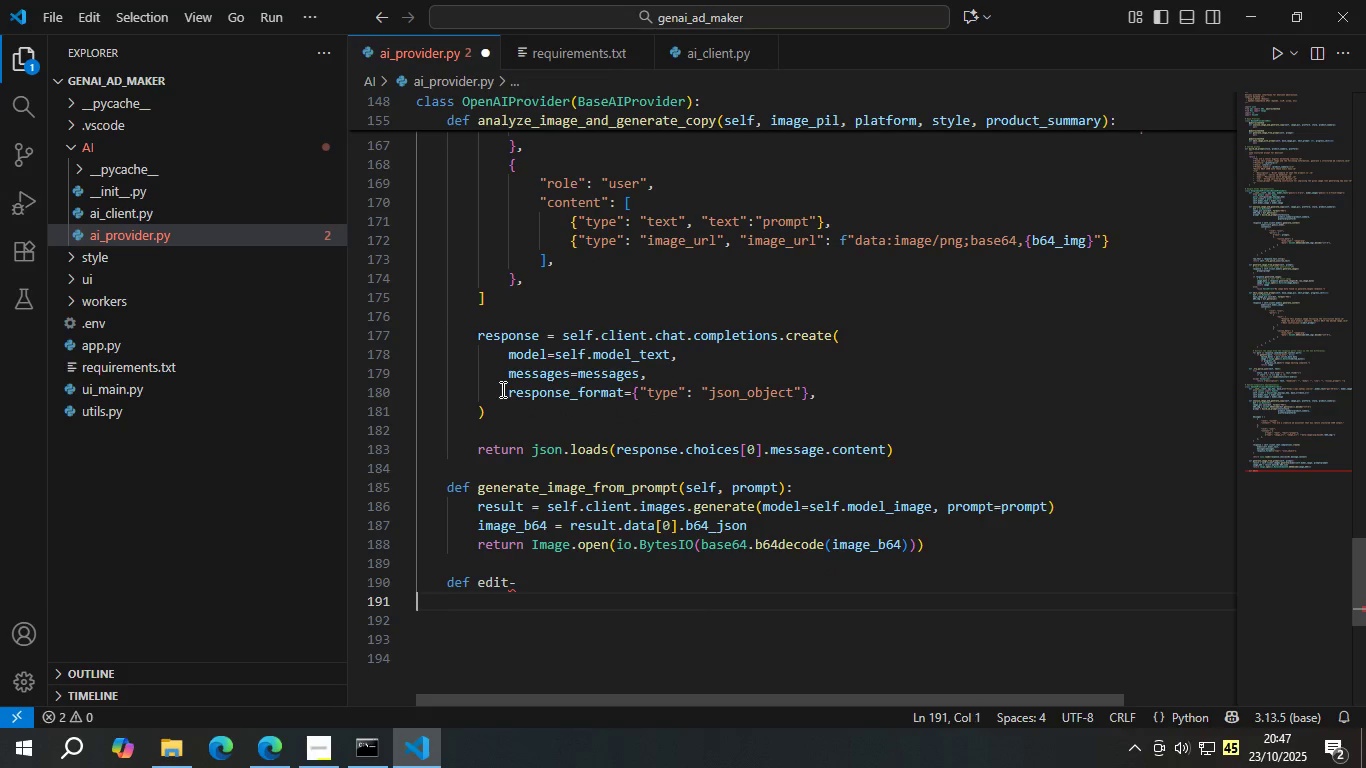 
key(Backspace)
key(Backspace)
key(Backspace)
type(_im)
 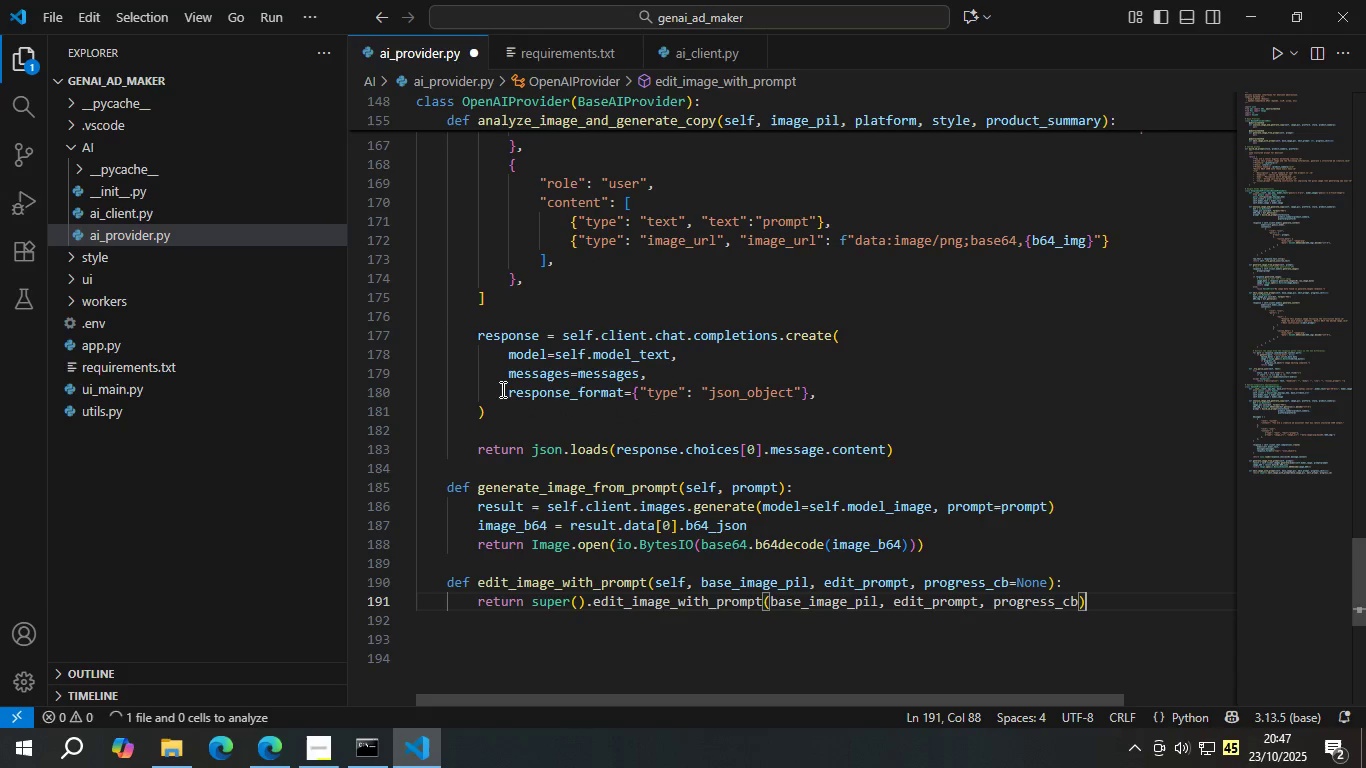 
 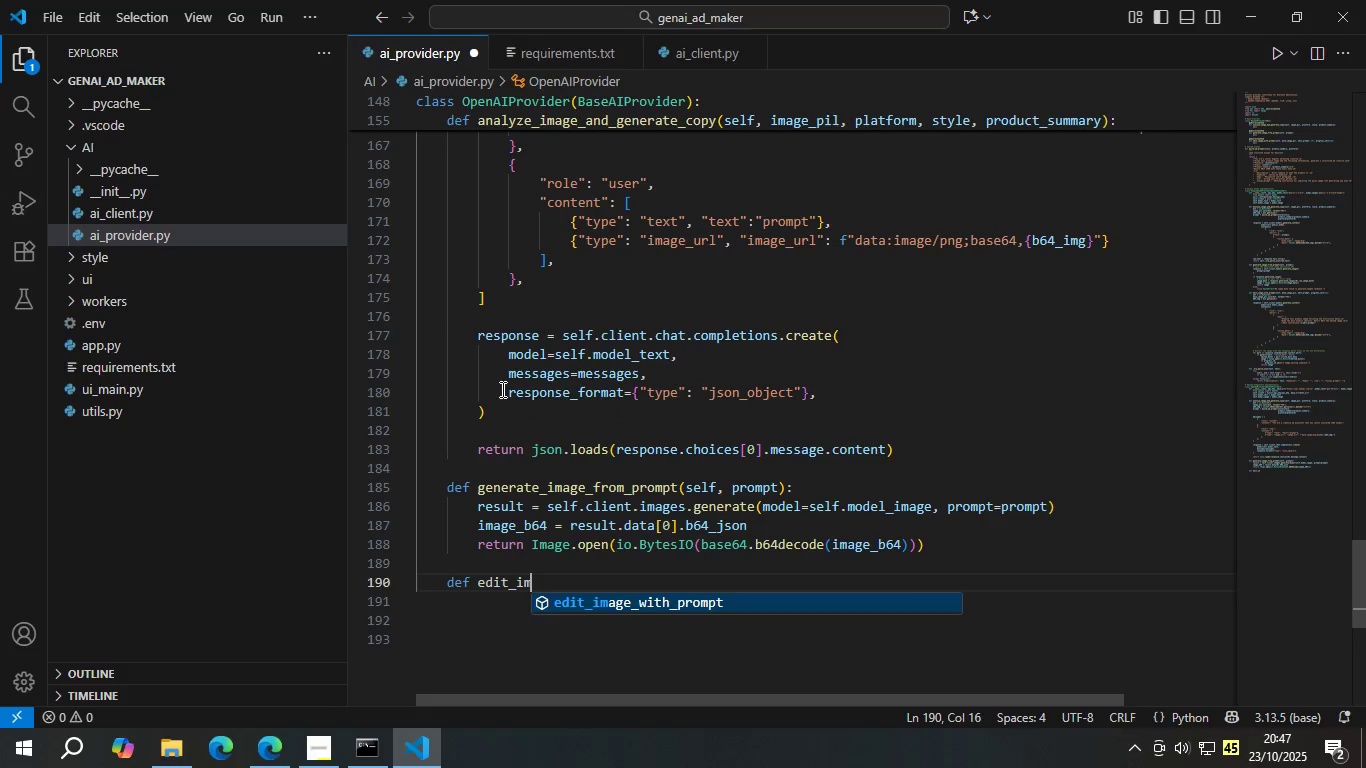 
key(Enter)
 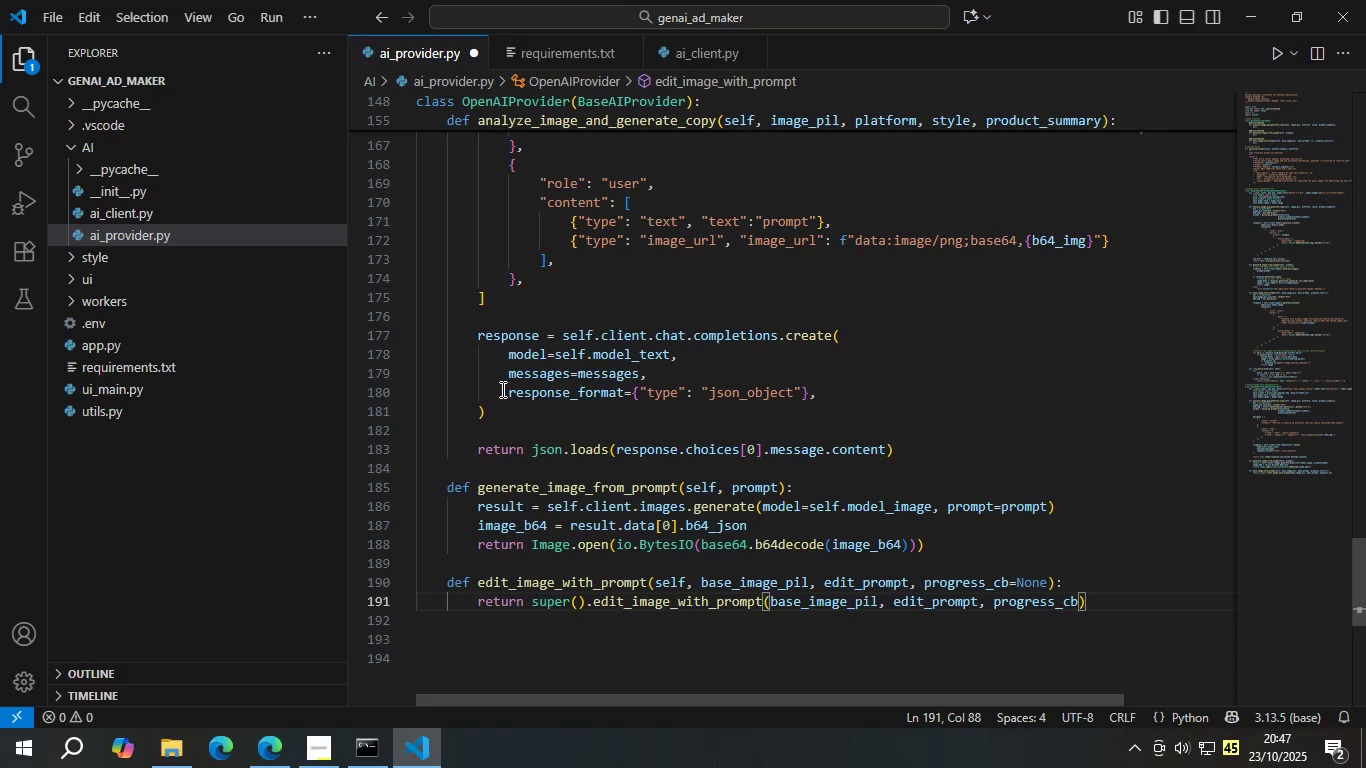 
hold_key(key=Backspace, duration=1.52)
 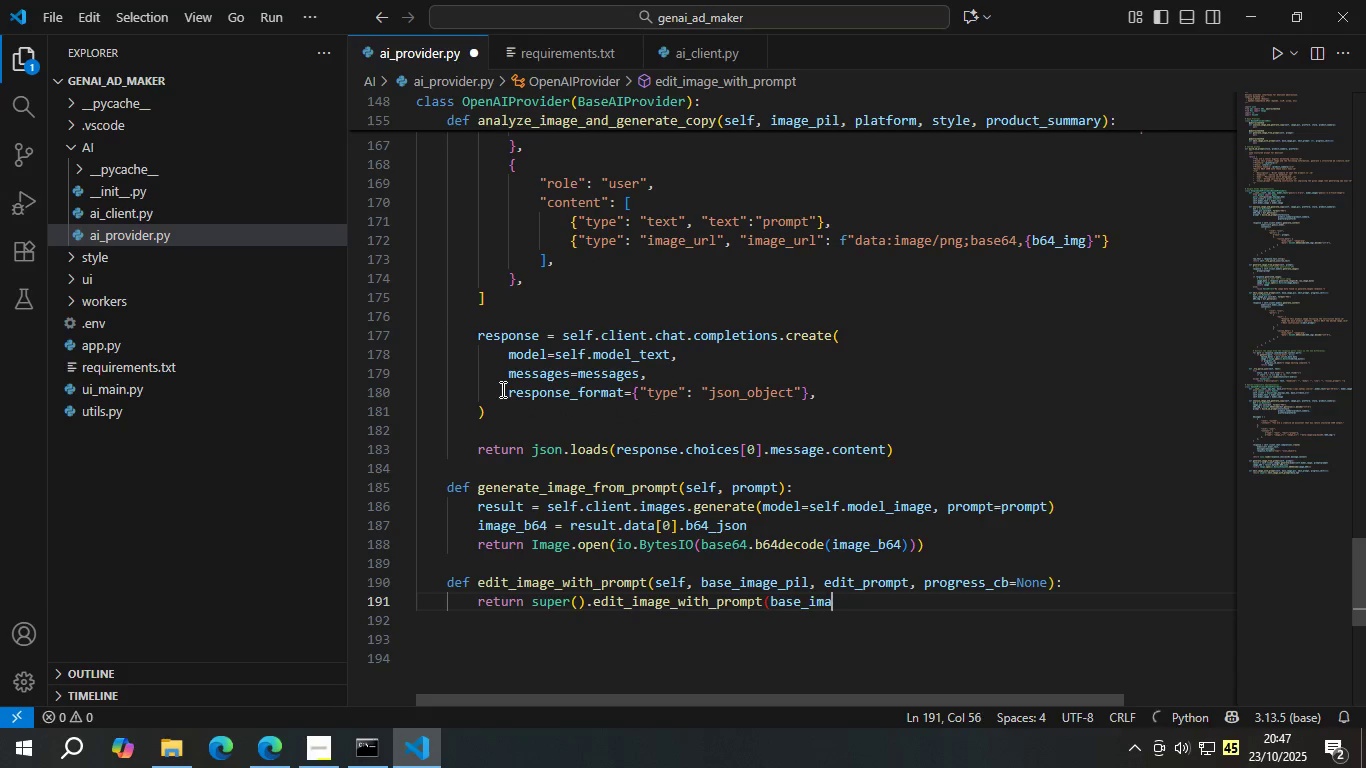 
hold_key(key=Backspace, duration=1.35)
 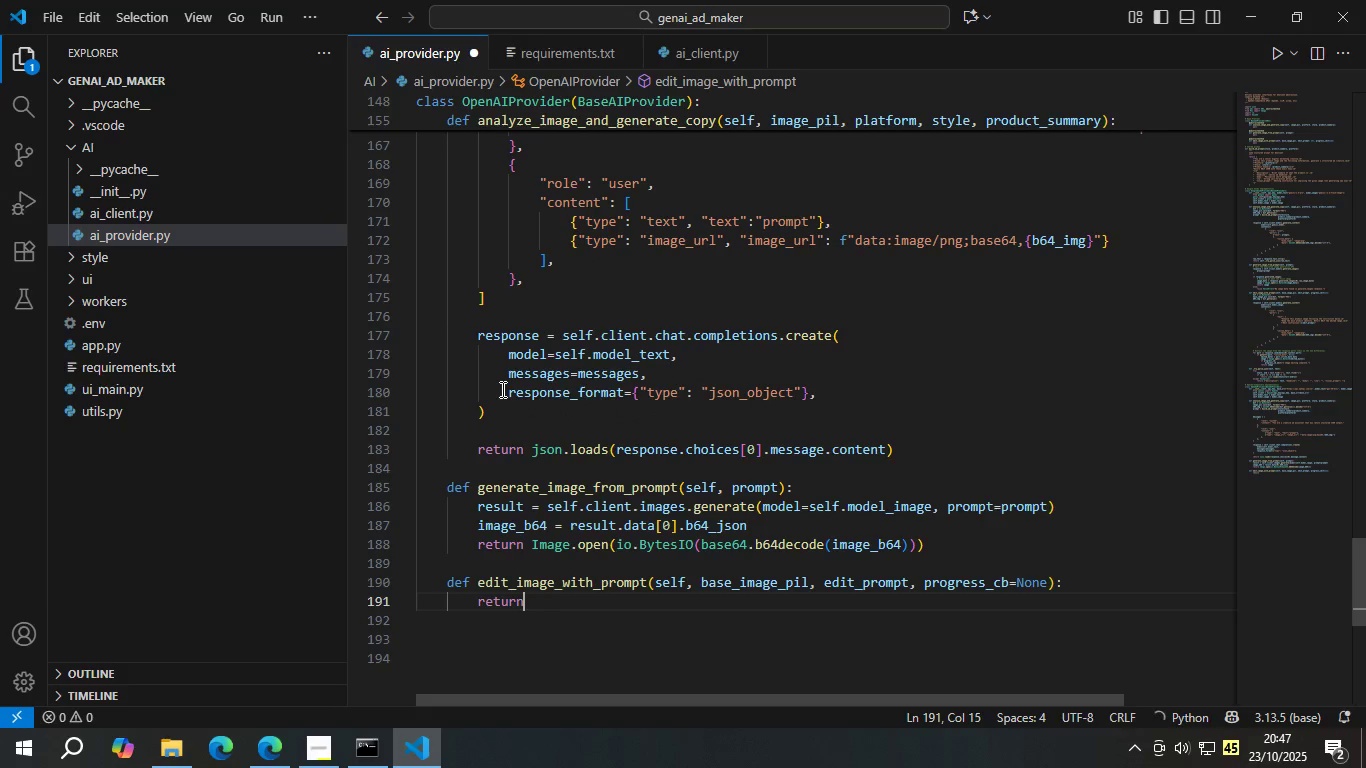 
key(Backspace)
 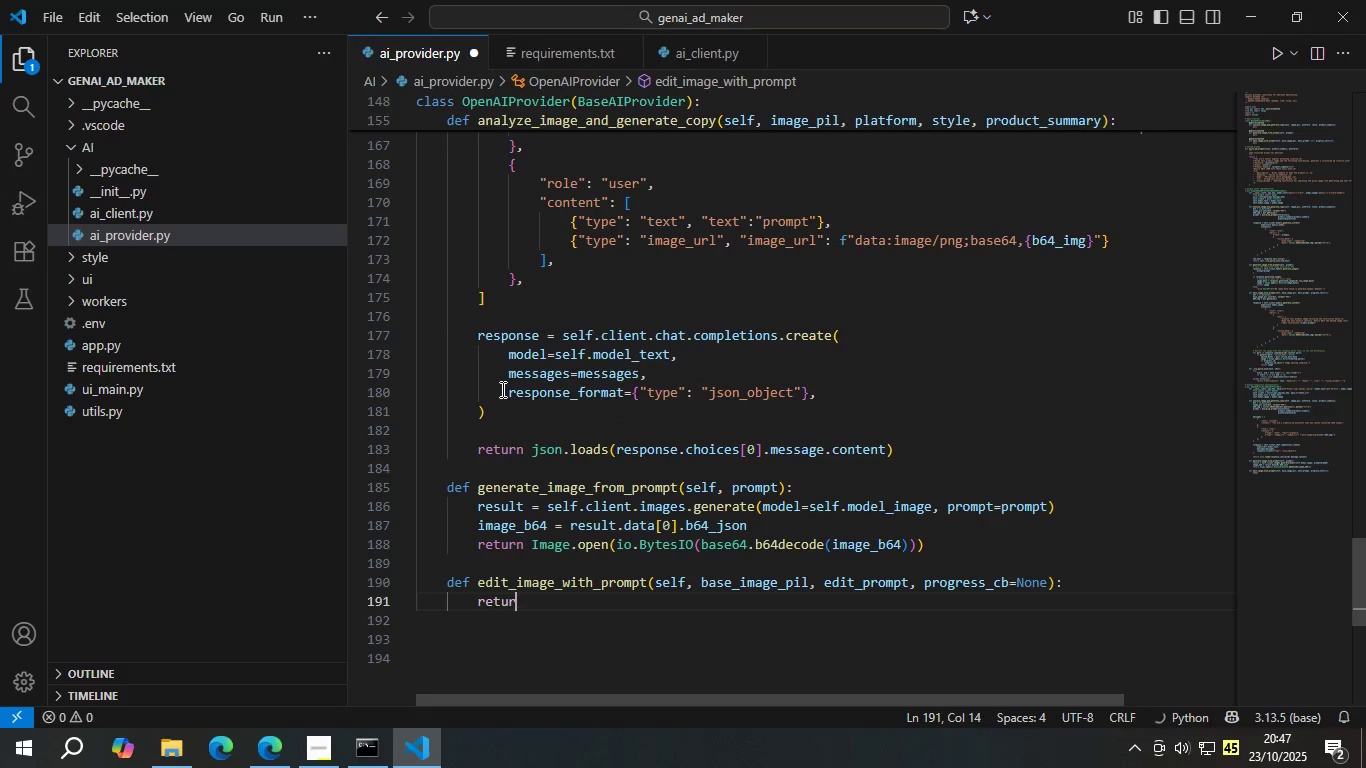 
key(Backspace)
 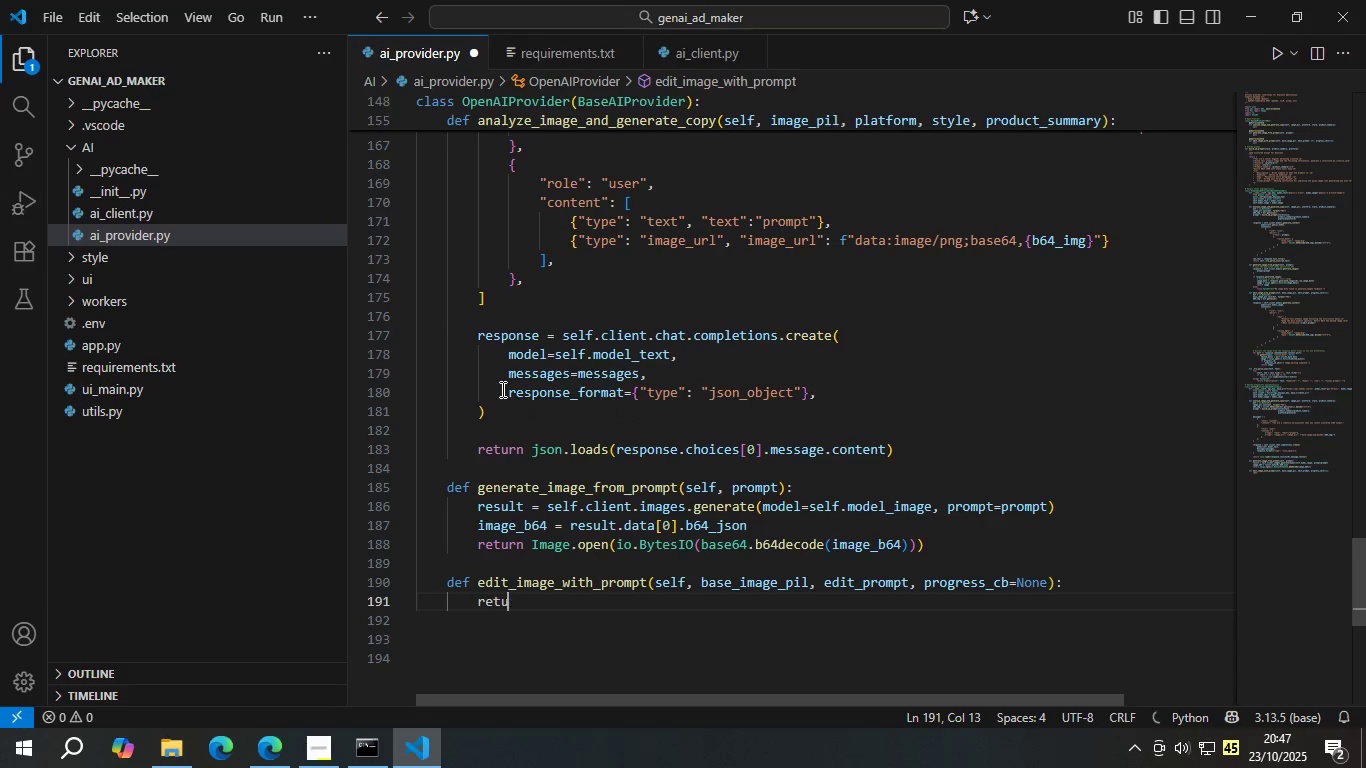 
key(Backspace)
 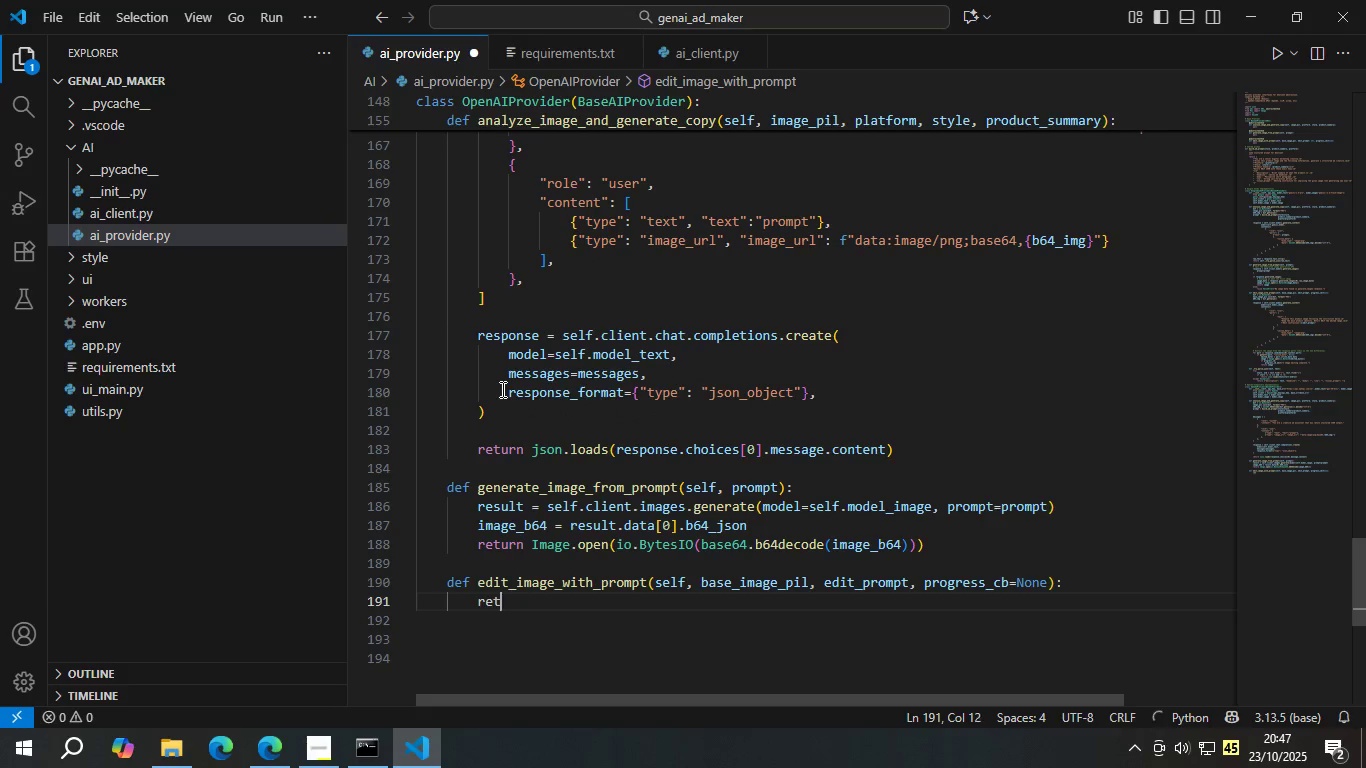 
key(Backspace)
 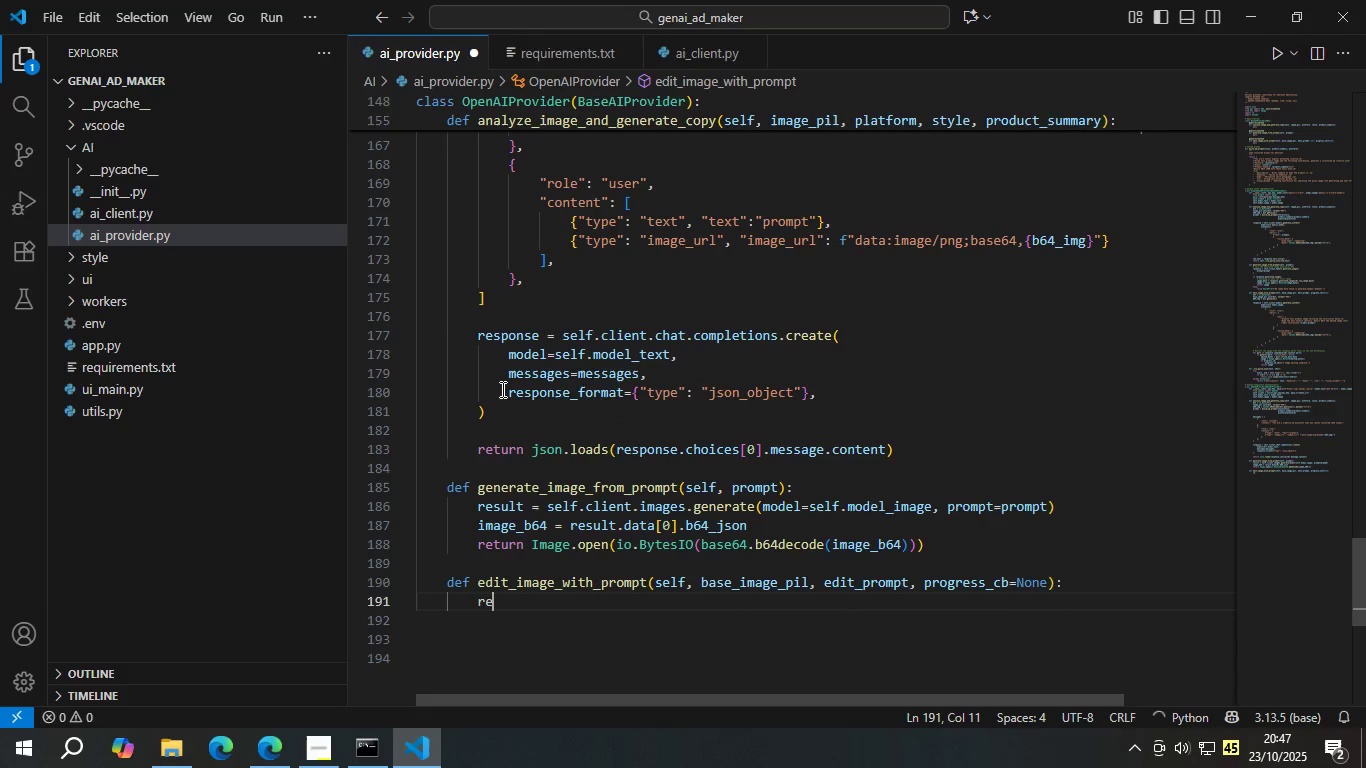 
key(Backspace)
 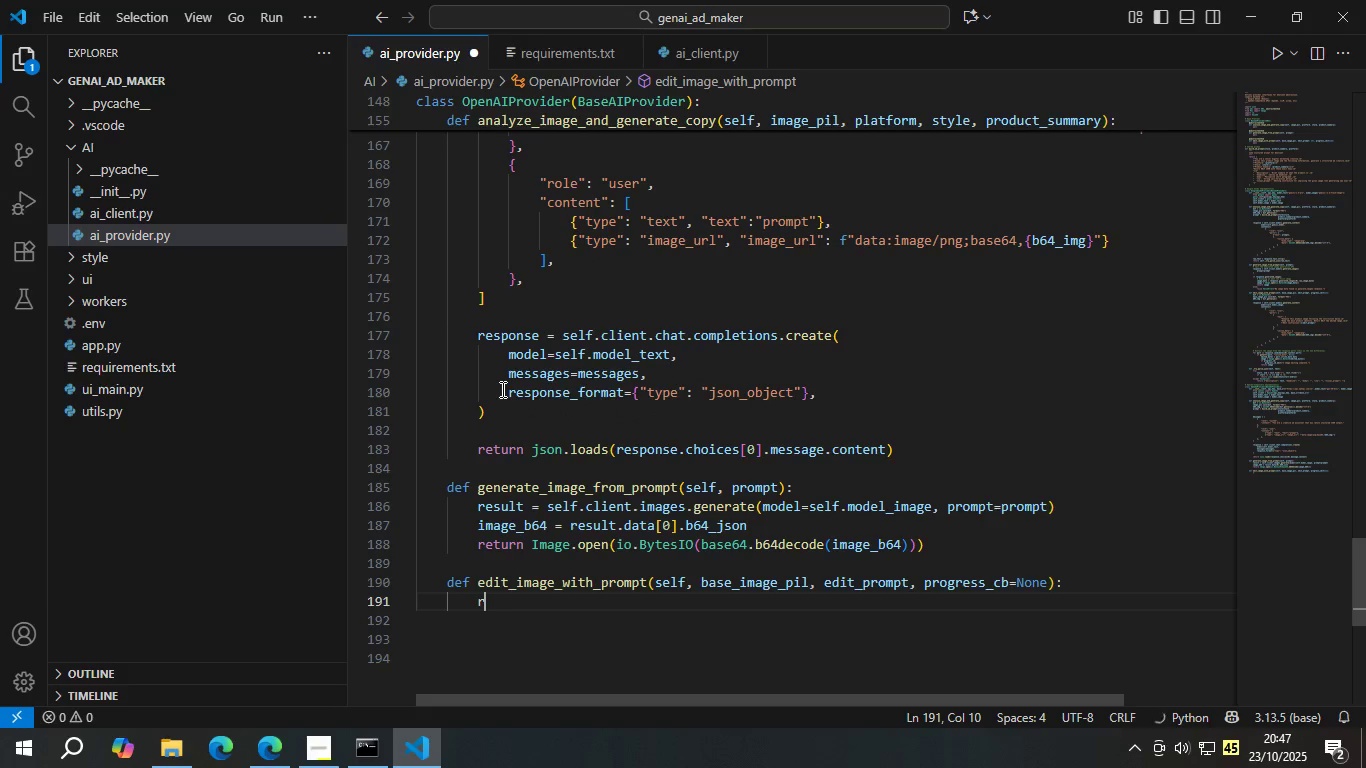 
key(Backspace)
 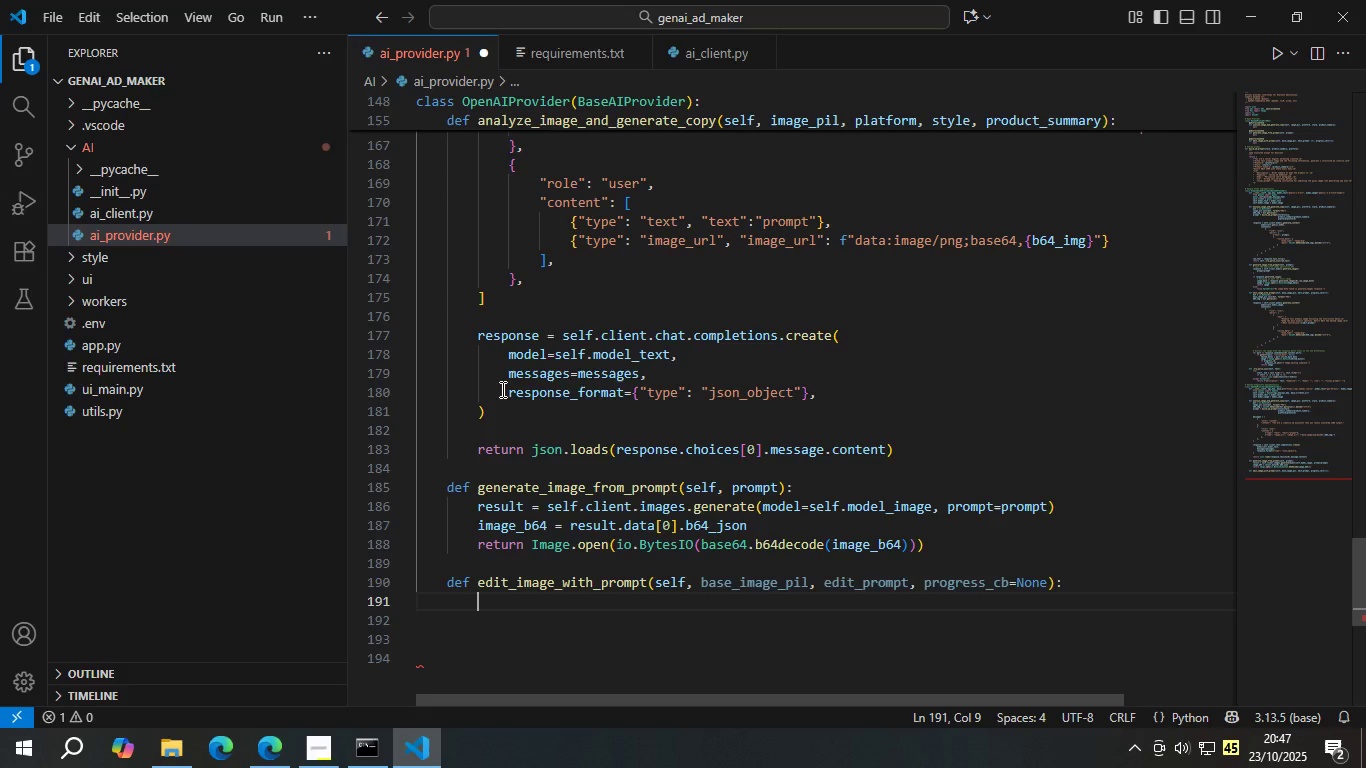 
wait(5.46)
 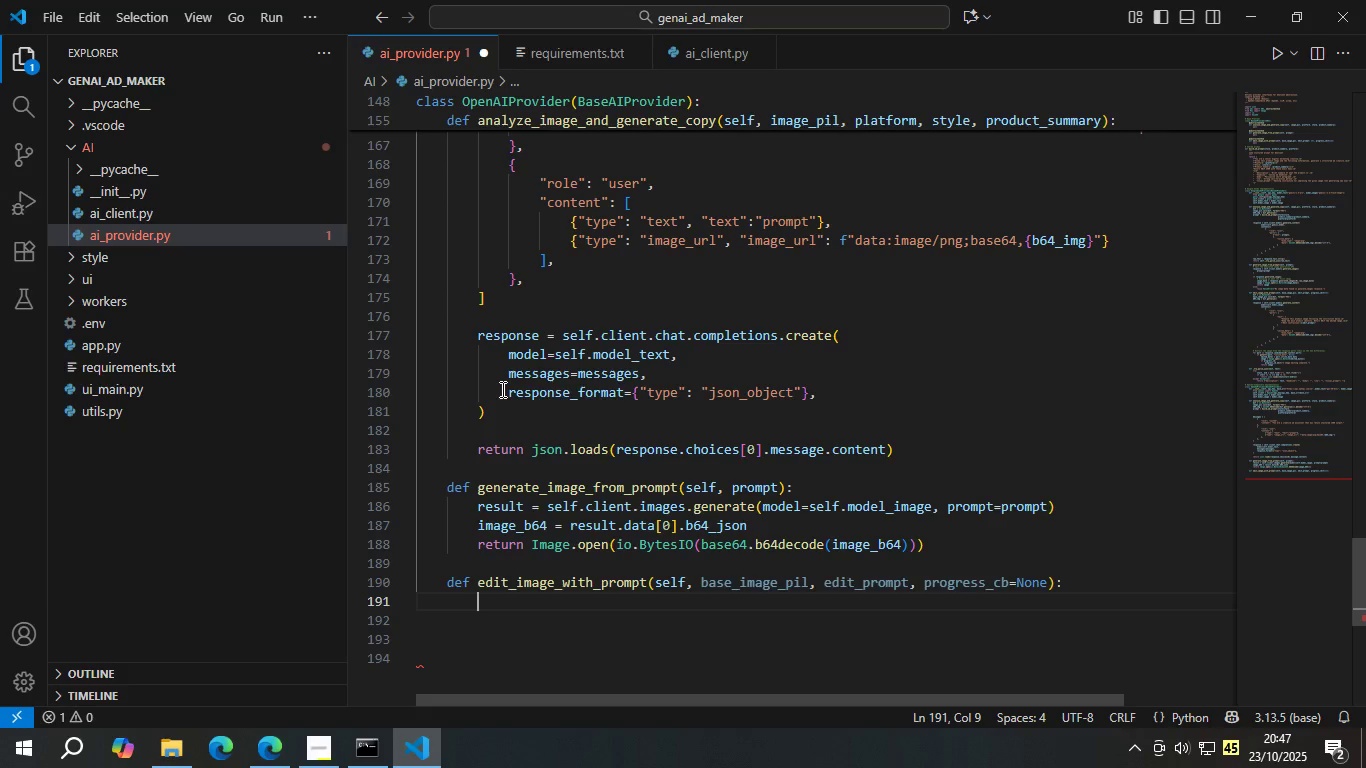 
type(buf = io.byte)
 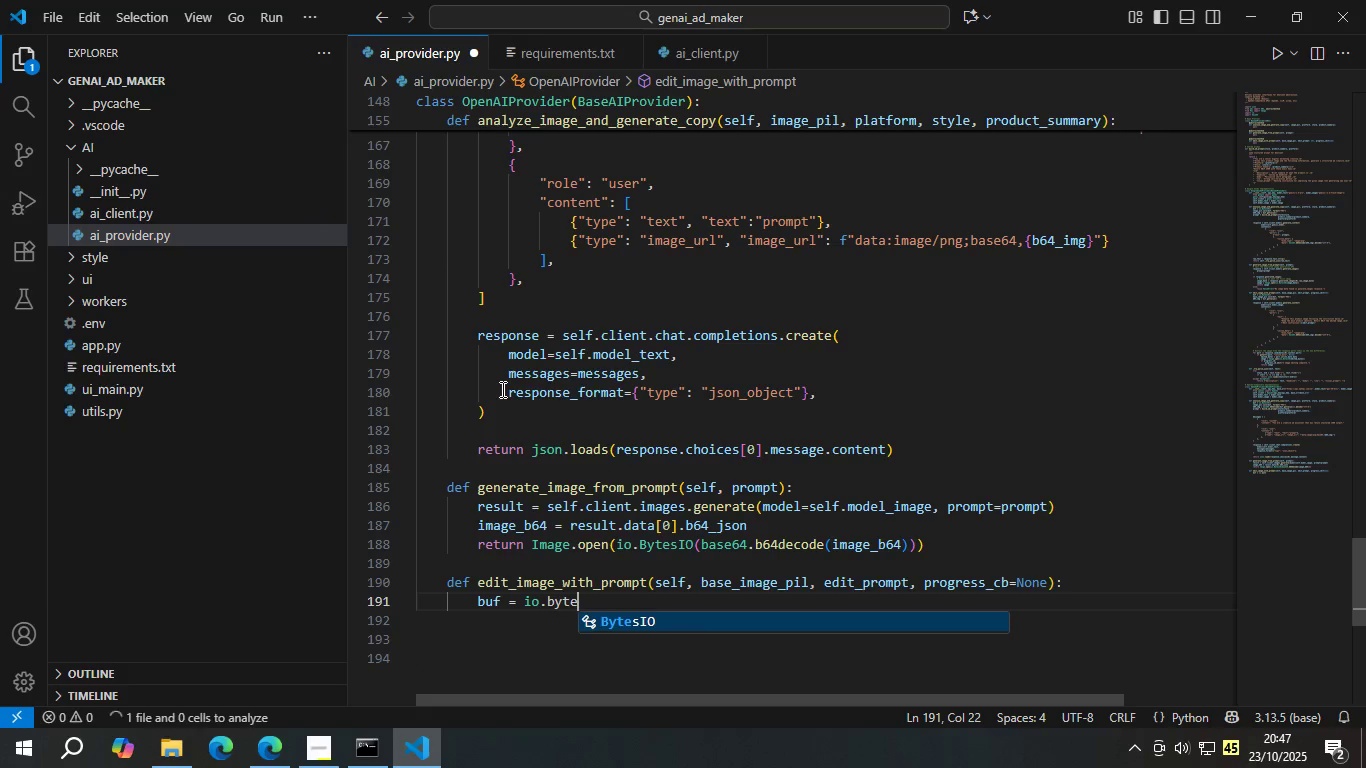 
key(Enter)
 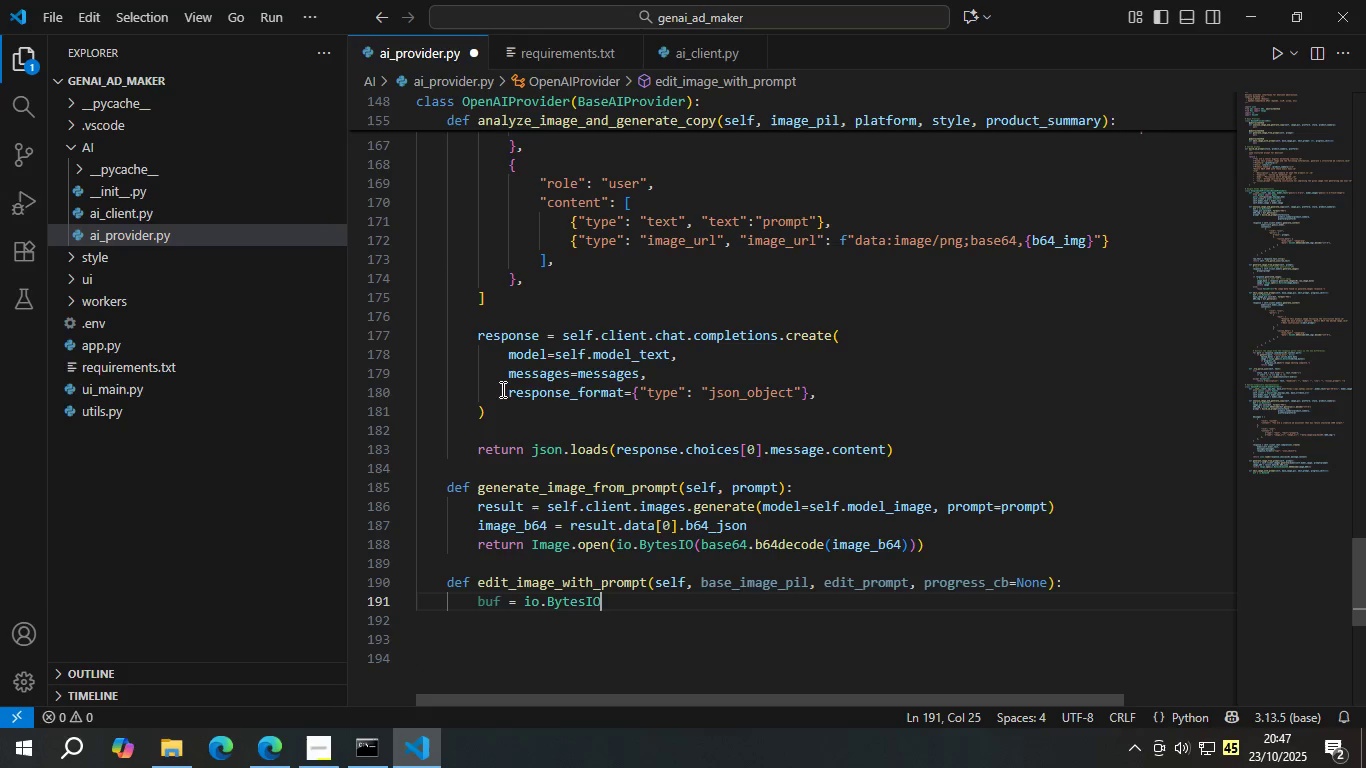 
key(Shift+ShiftLeft)
 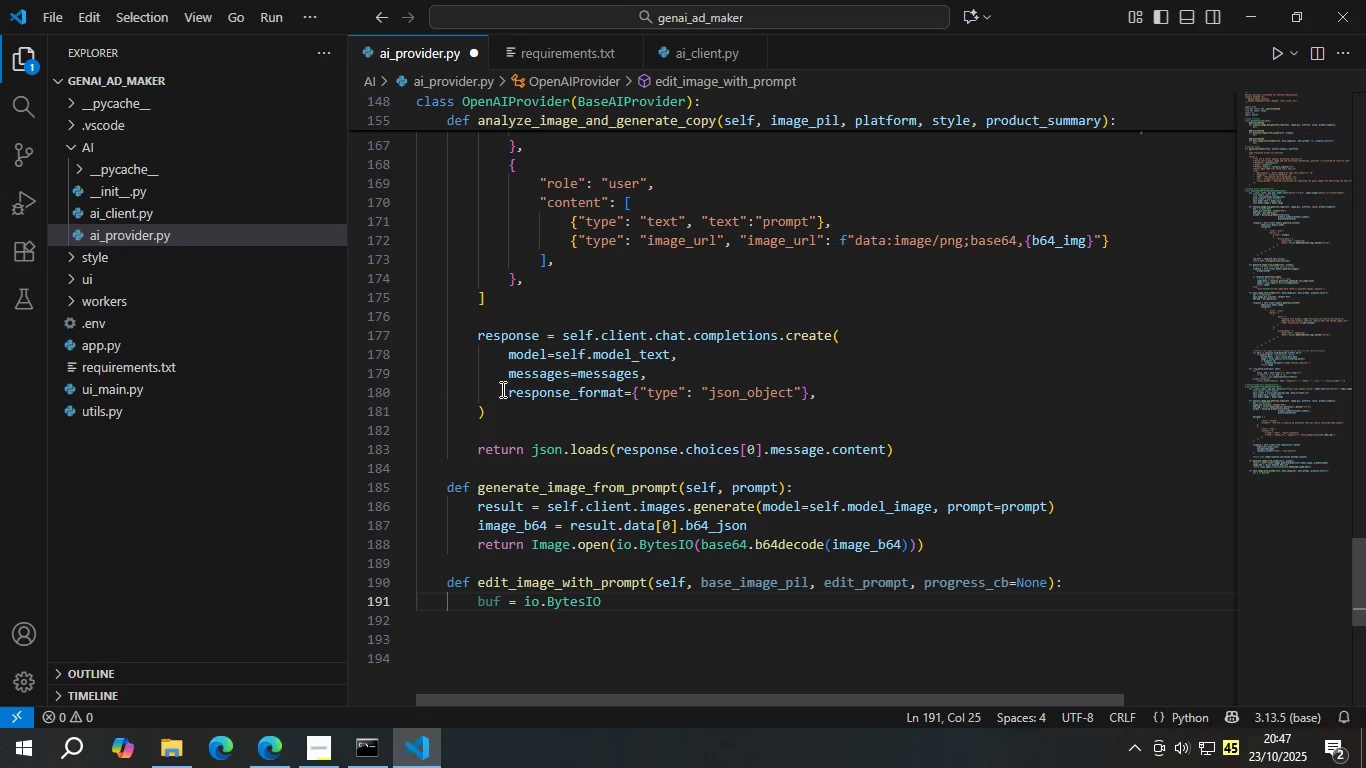 
key(Shift+9)
 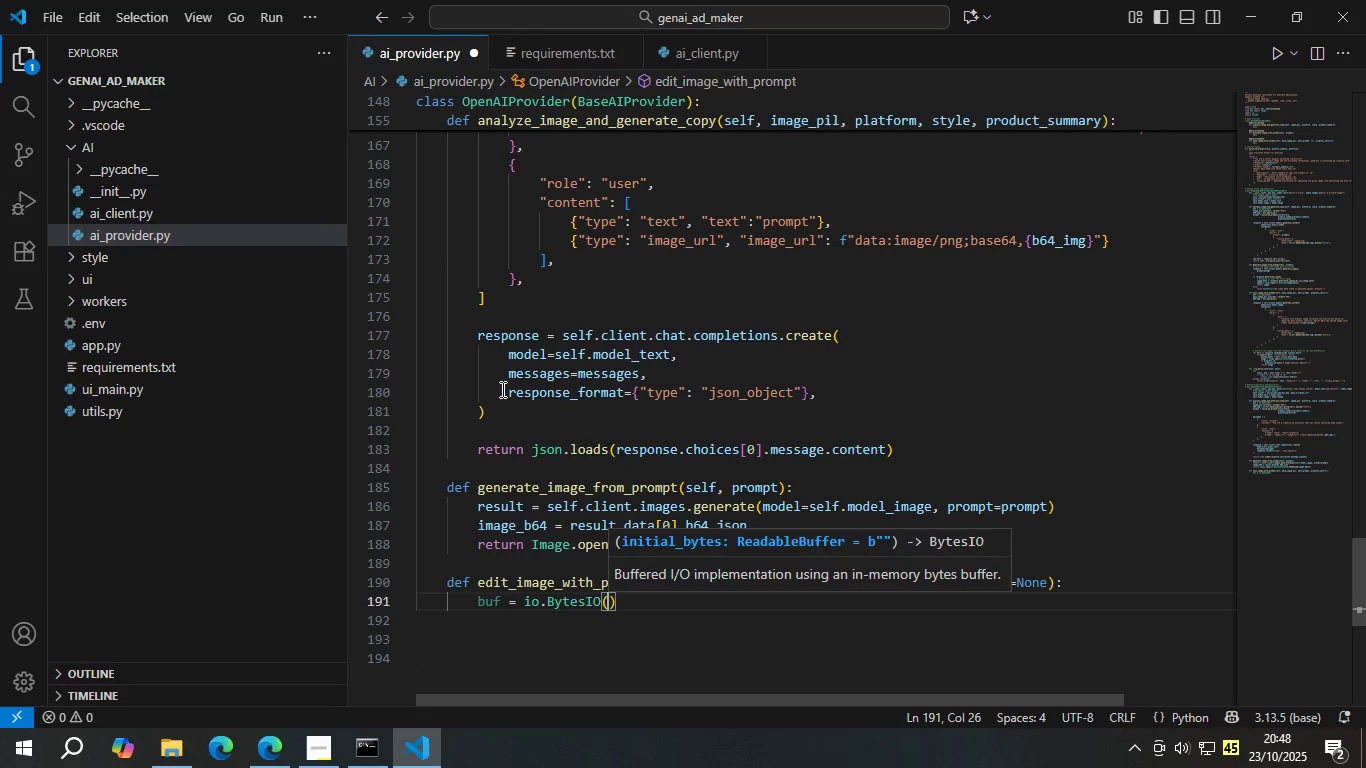 
key(ArrowRight)
 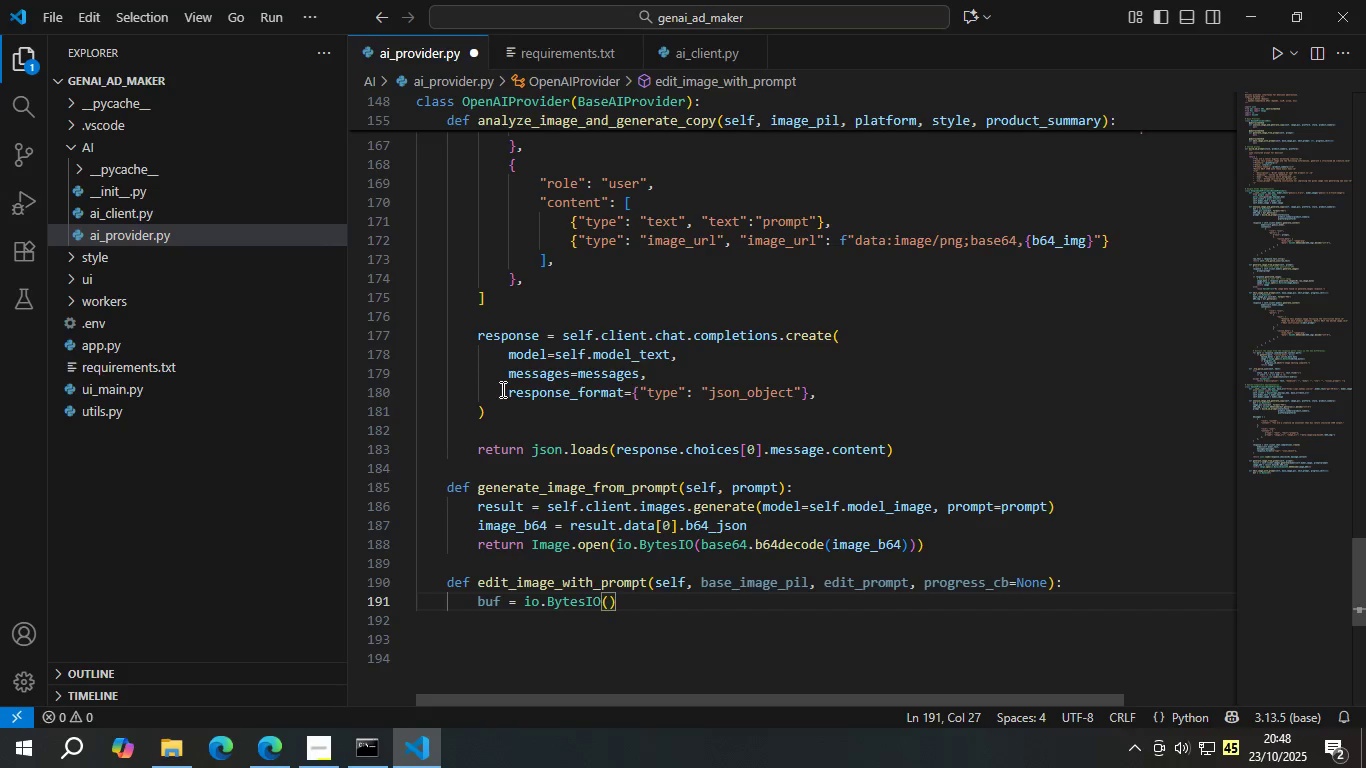 
key(Enter)
 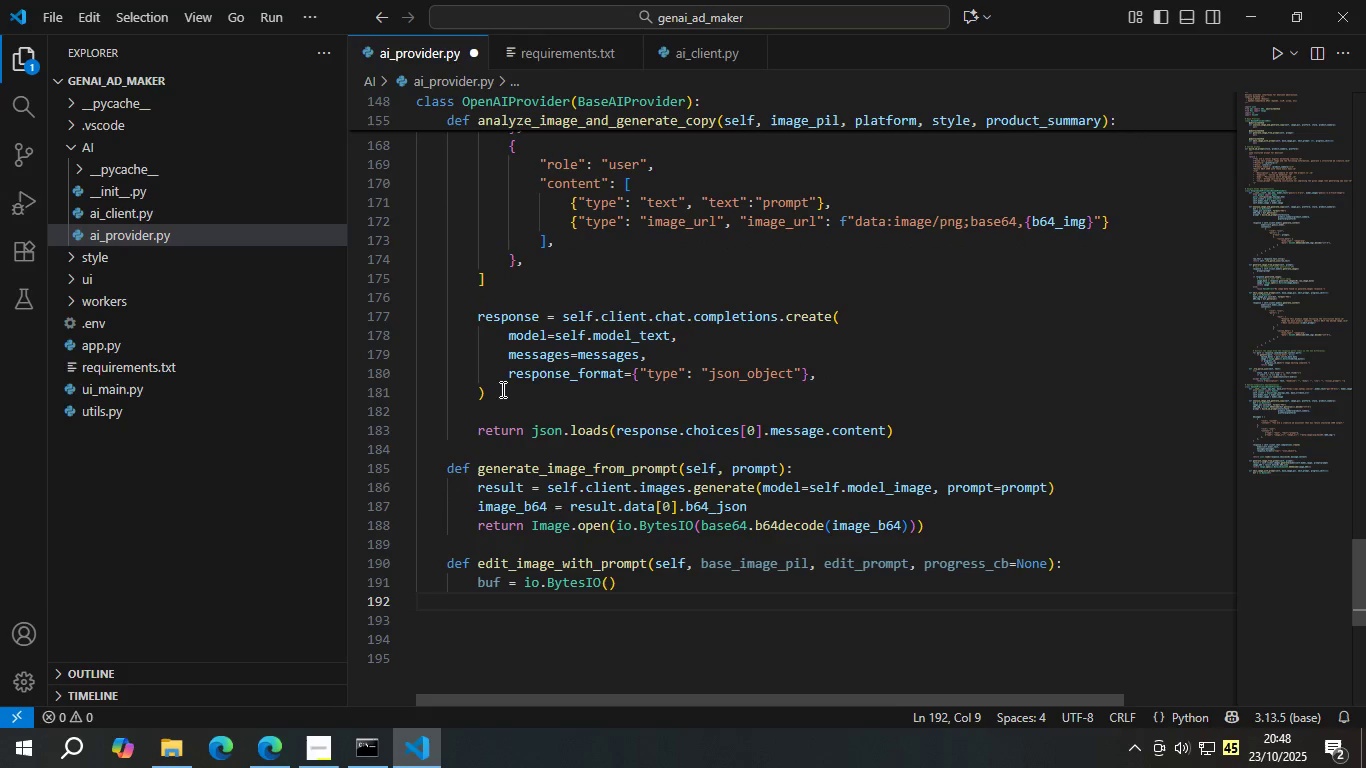 
type(v)
key(Backspace)
type(base)
 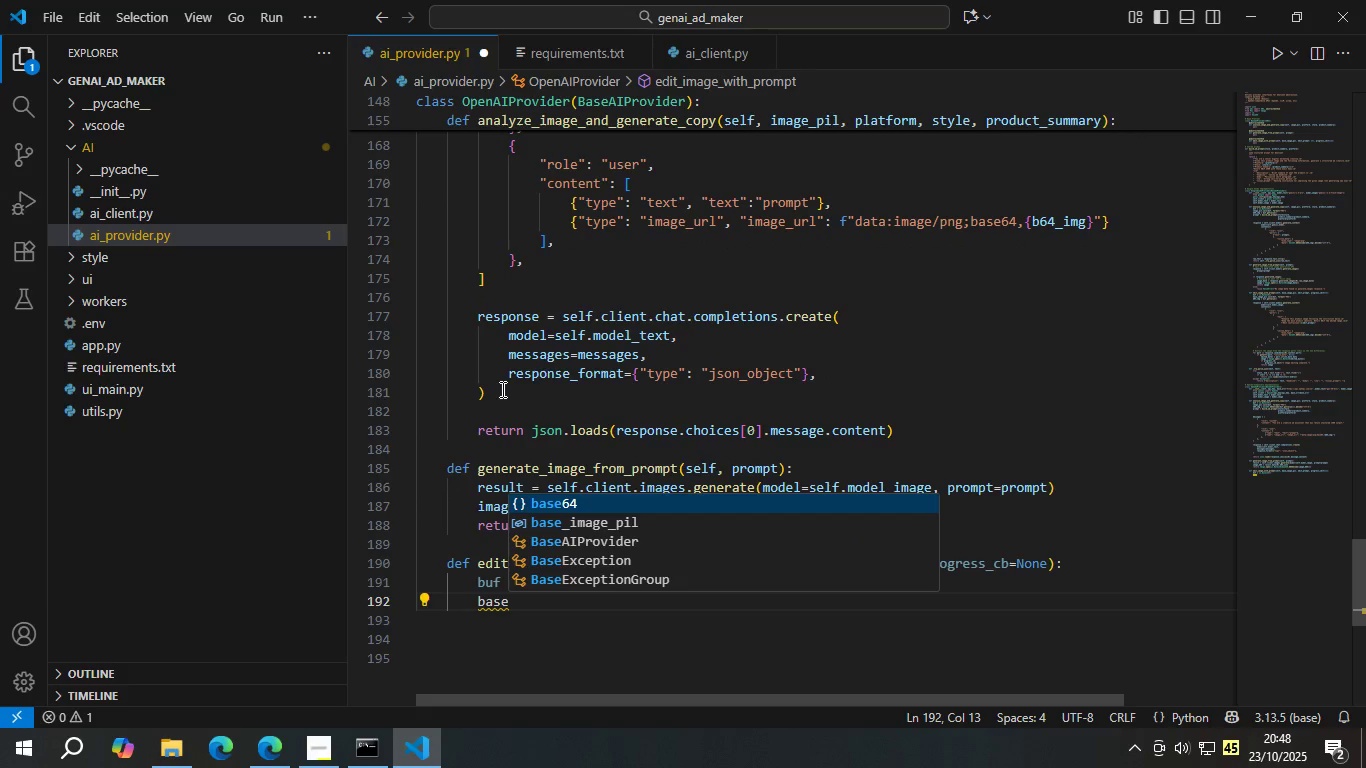 
key(ArrowDown)
 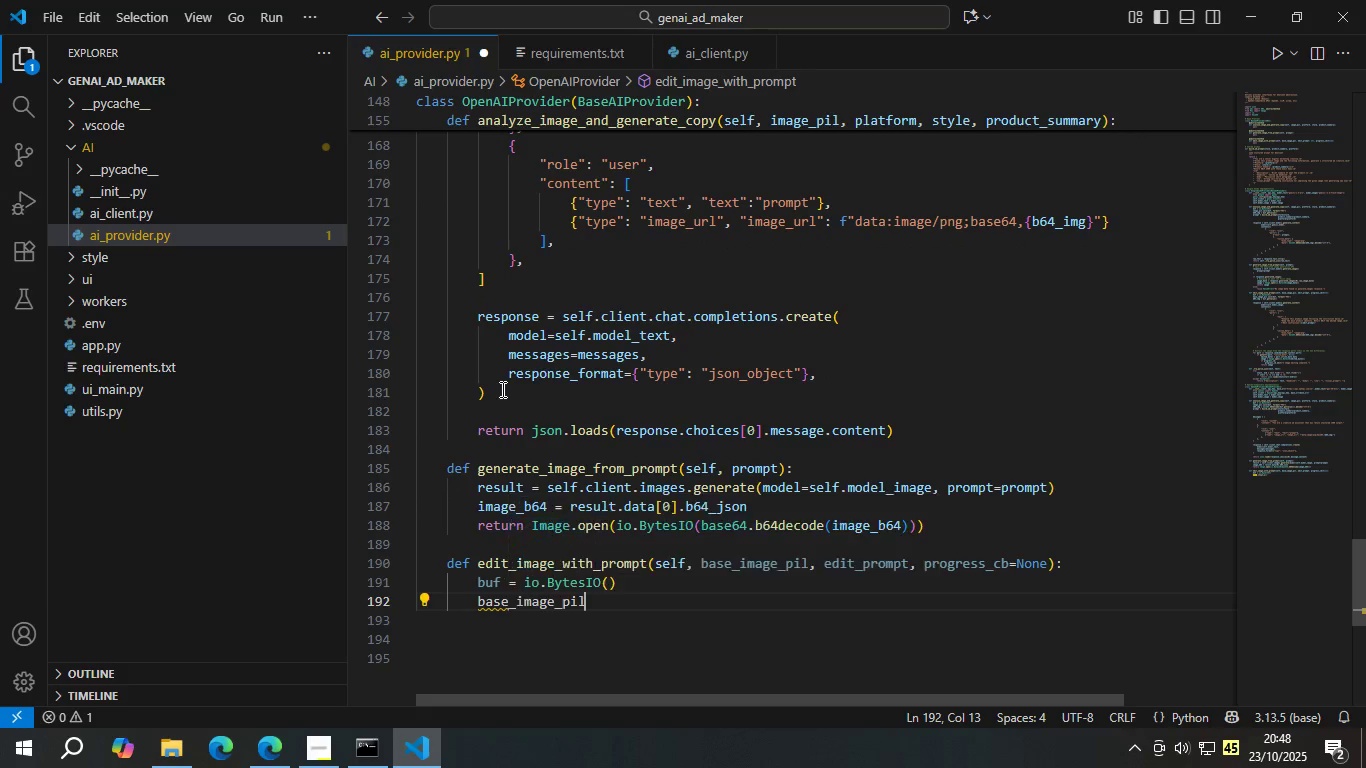 
key(Enter)
 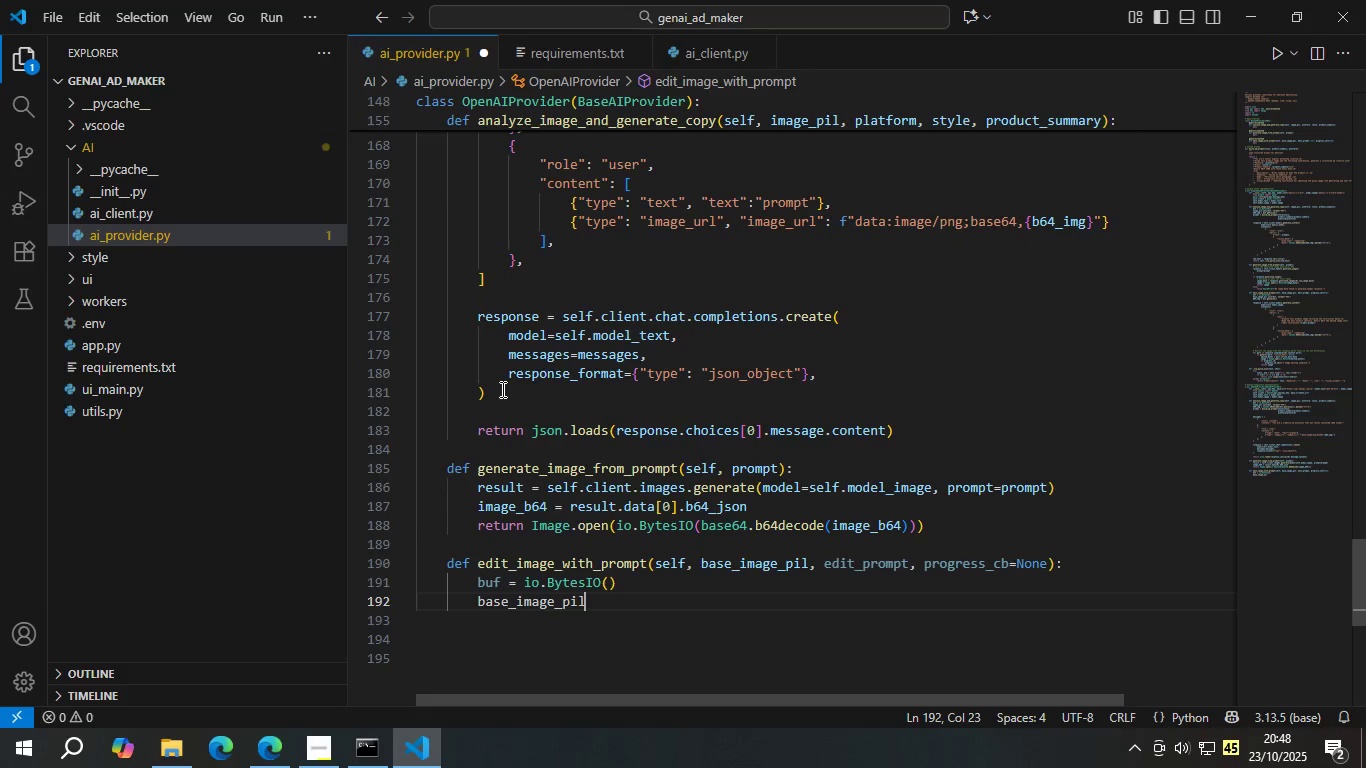 
type(.save(buf, fotm)
key(Backspace)
 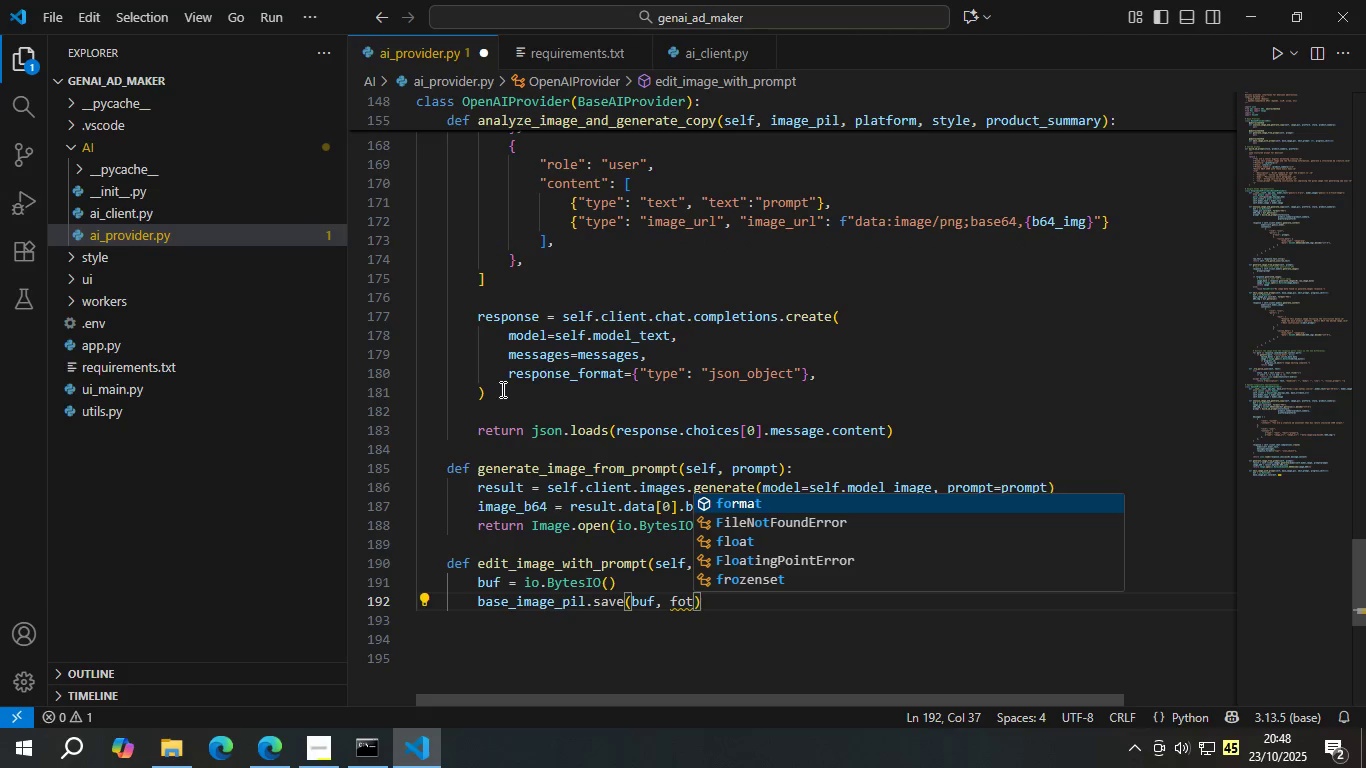 
key(Enter)
 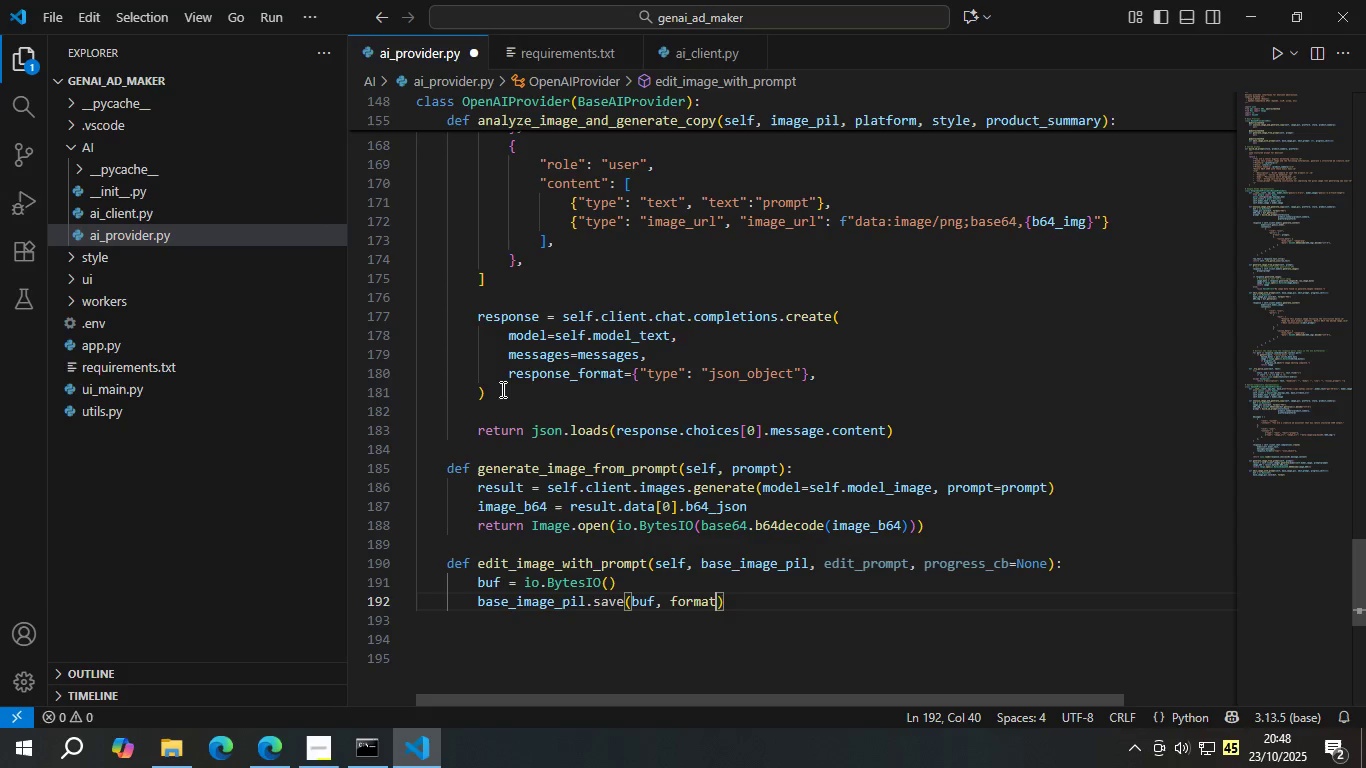 
type(="PNG)
 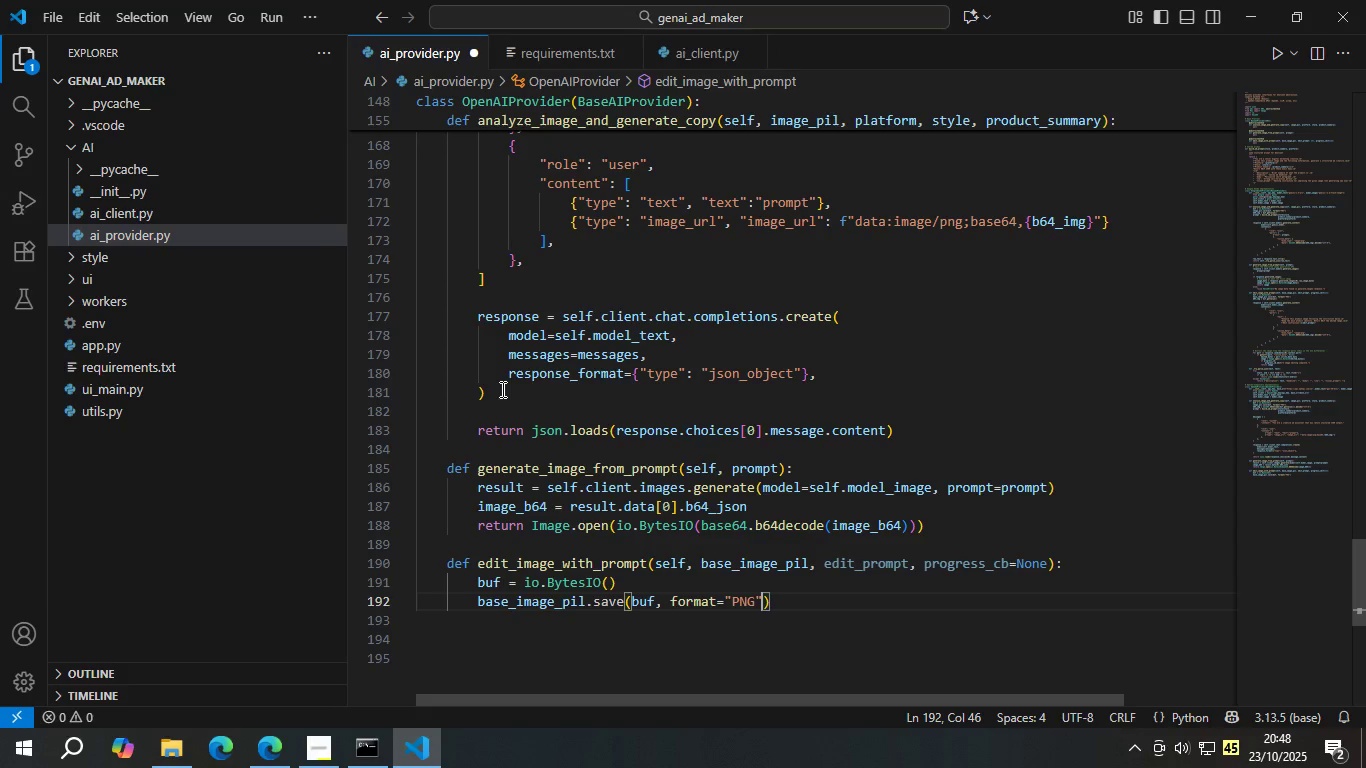 
 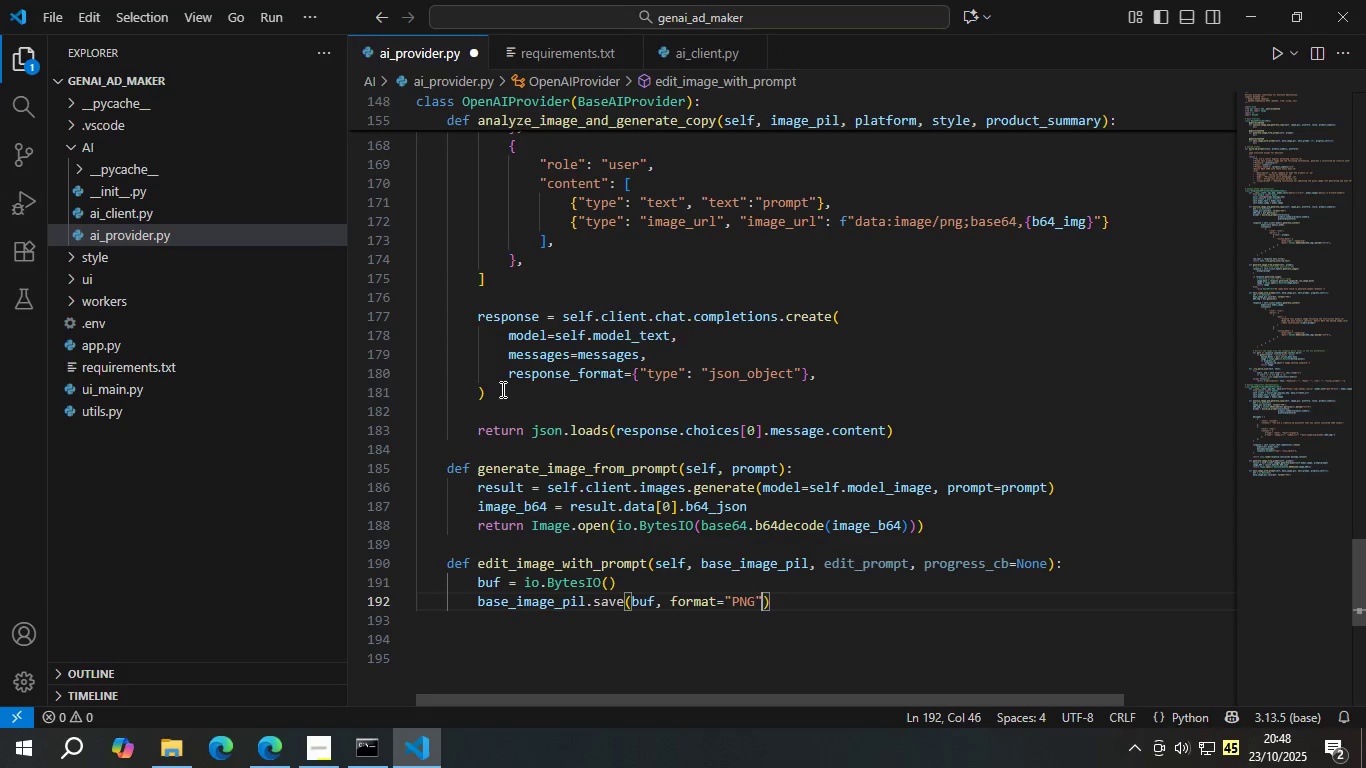 
key(ArrowRight)
 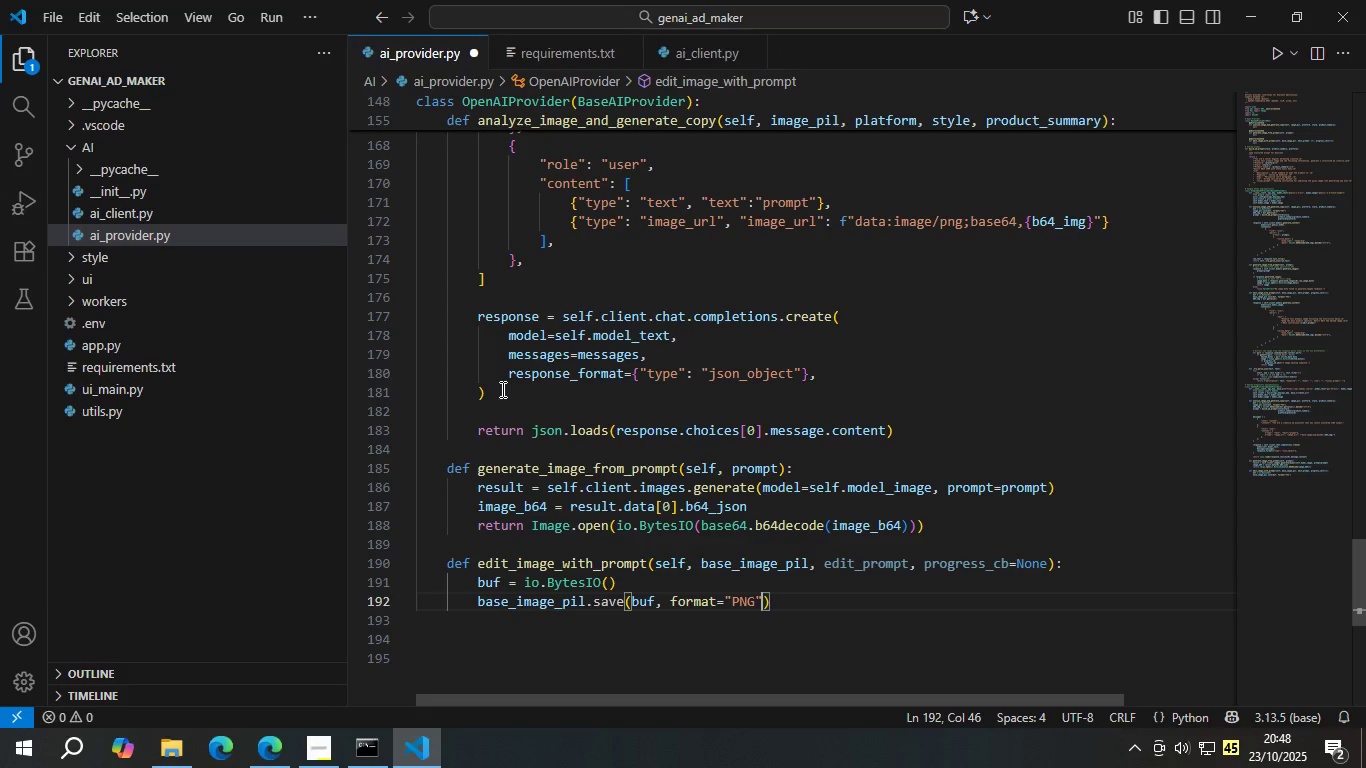 
key(ArrowRight)
 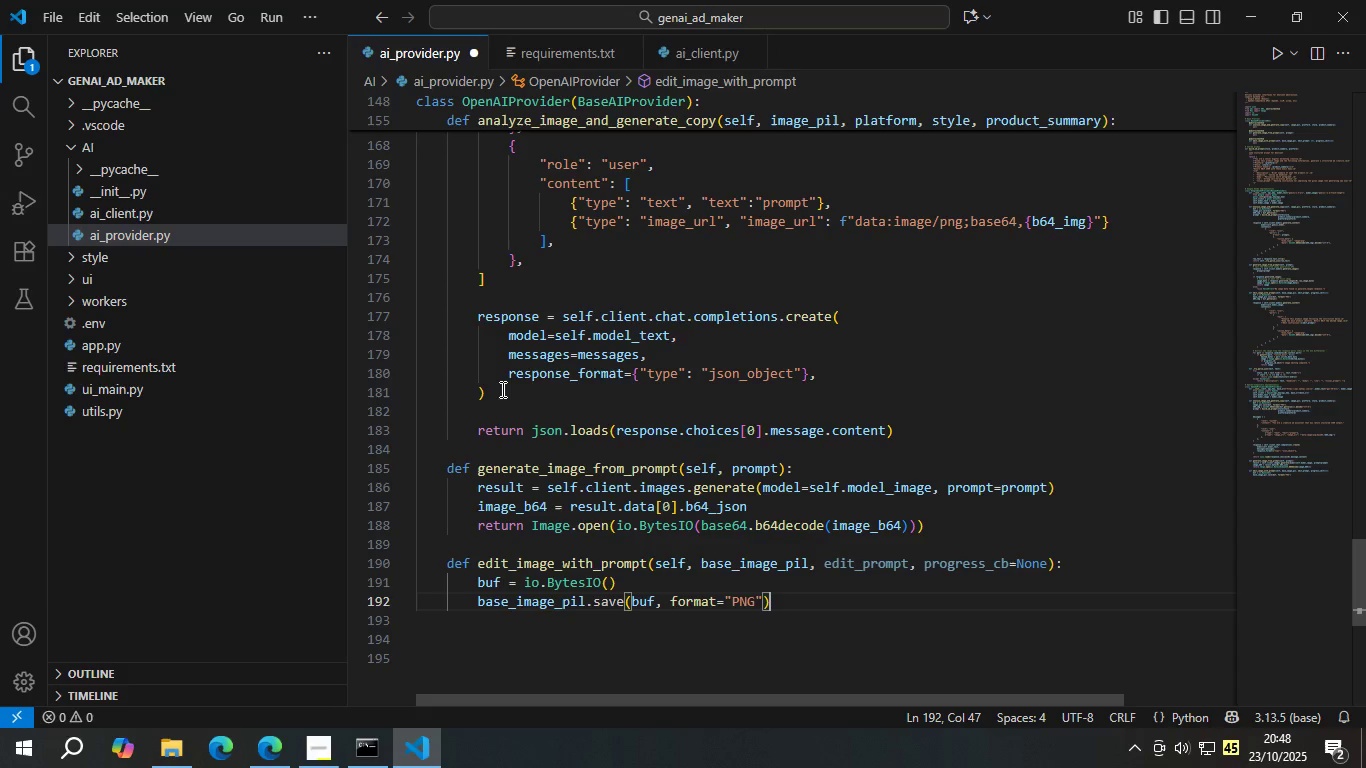 
key(Enter)
 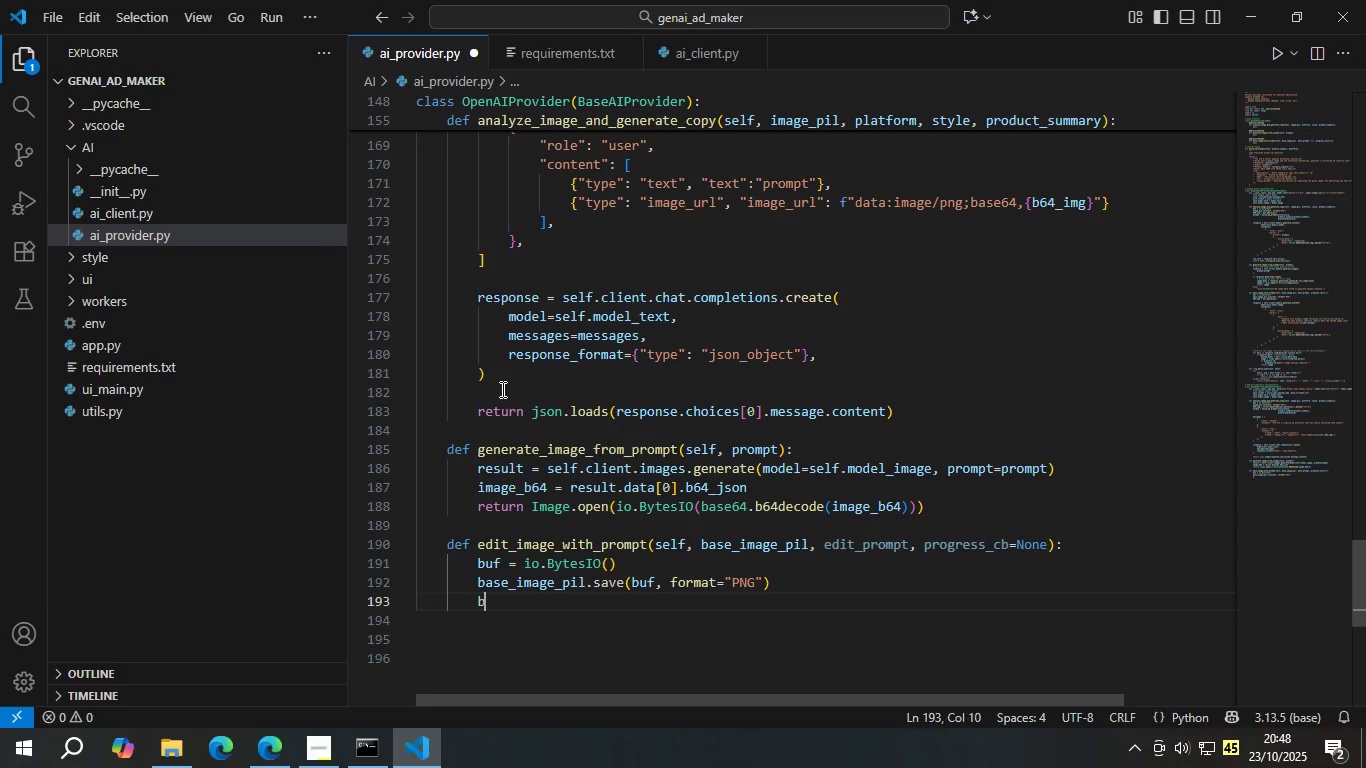 
type(buf,)
key(Backspace)
type(.see)
 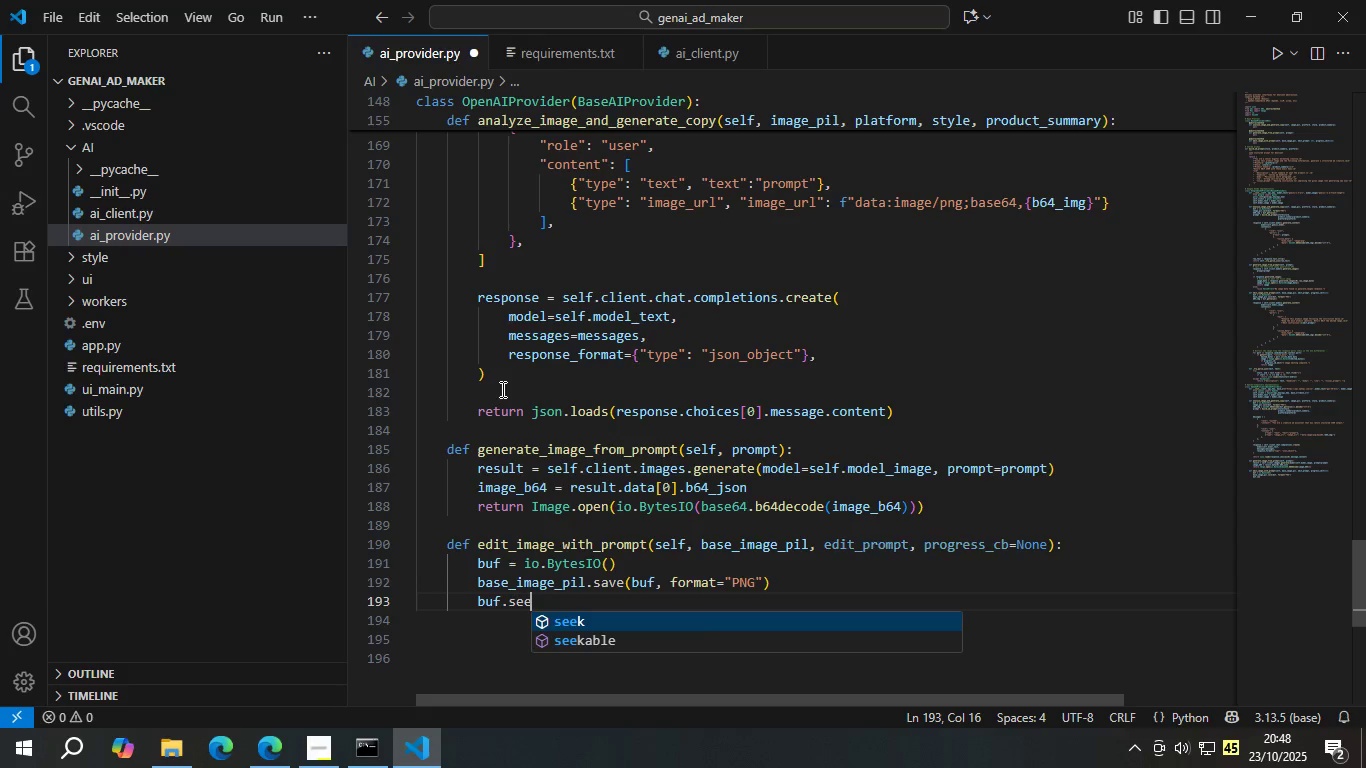 
key(Enter)
 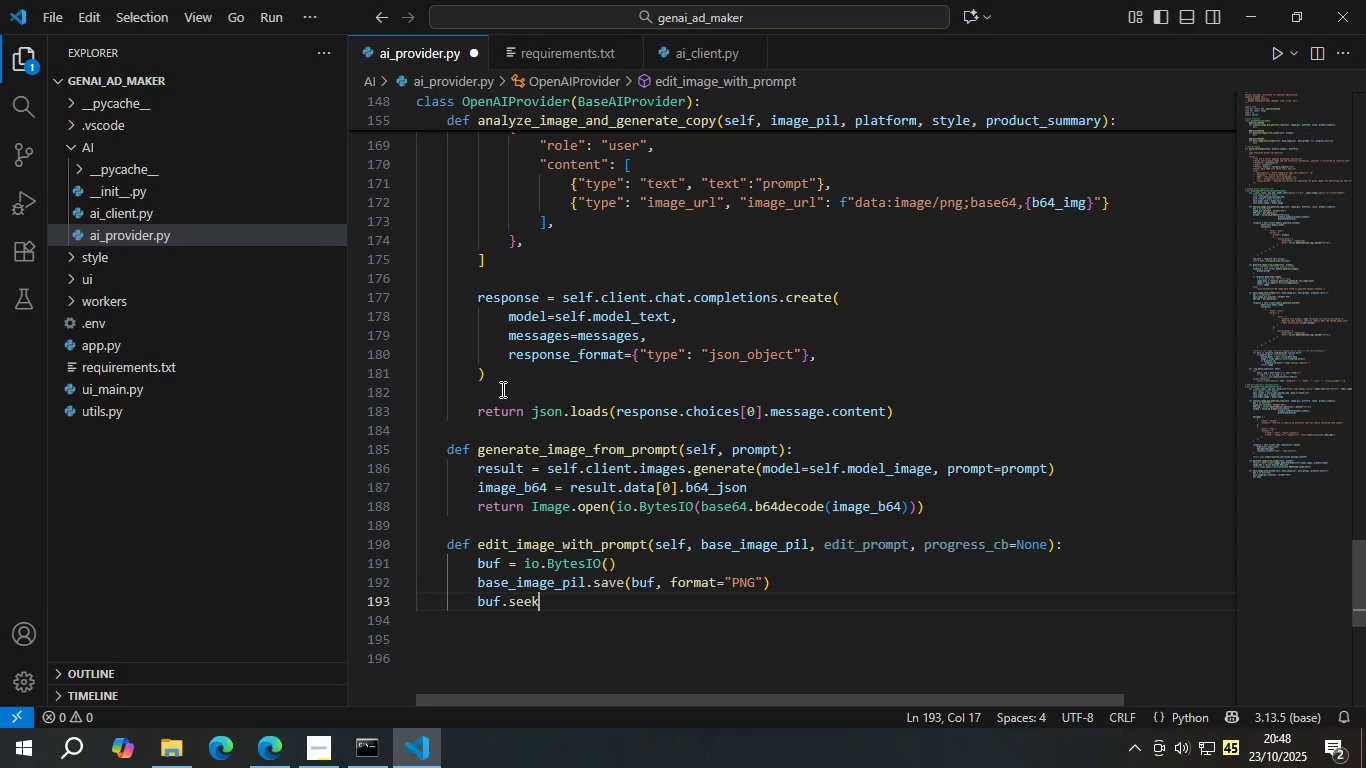 
type((0)
 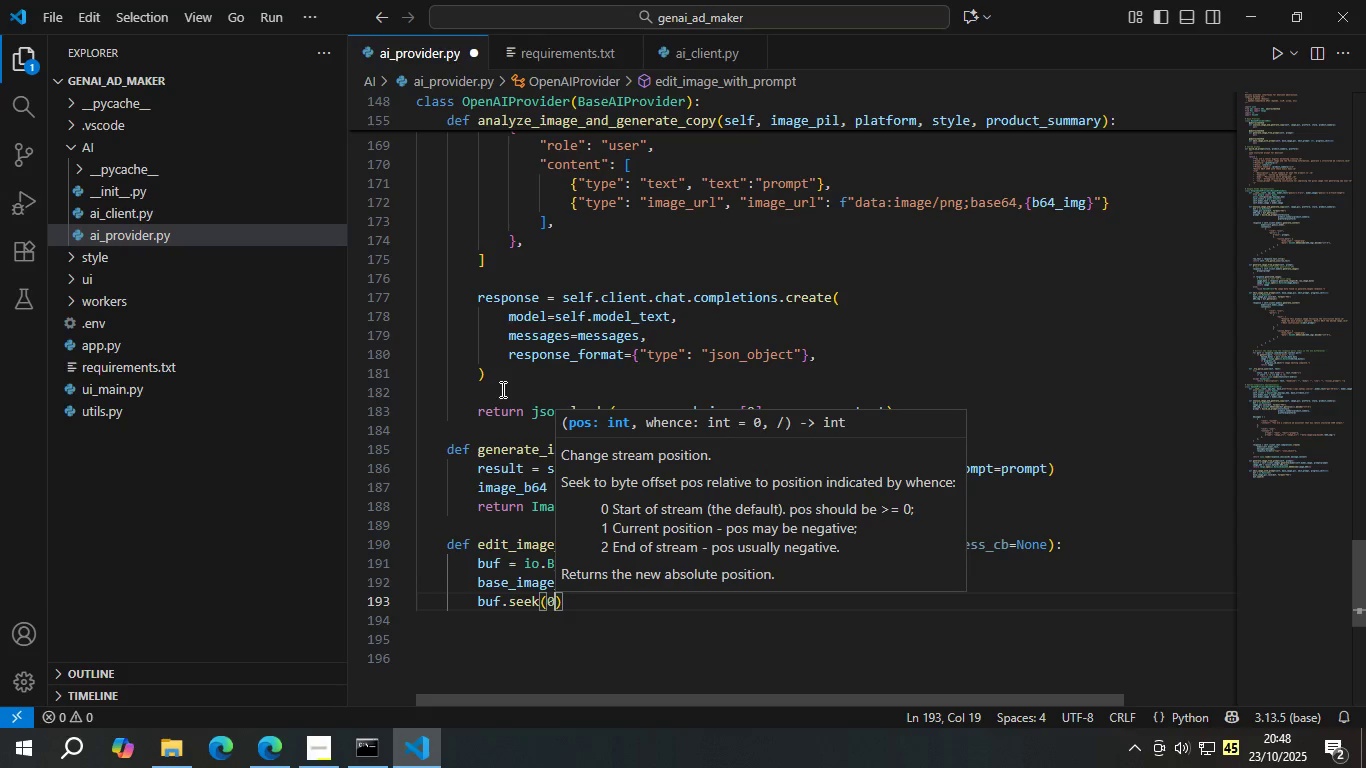 
key(ArrowRight)
 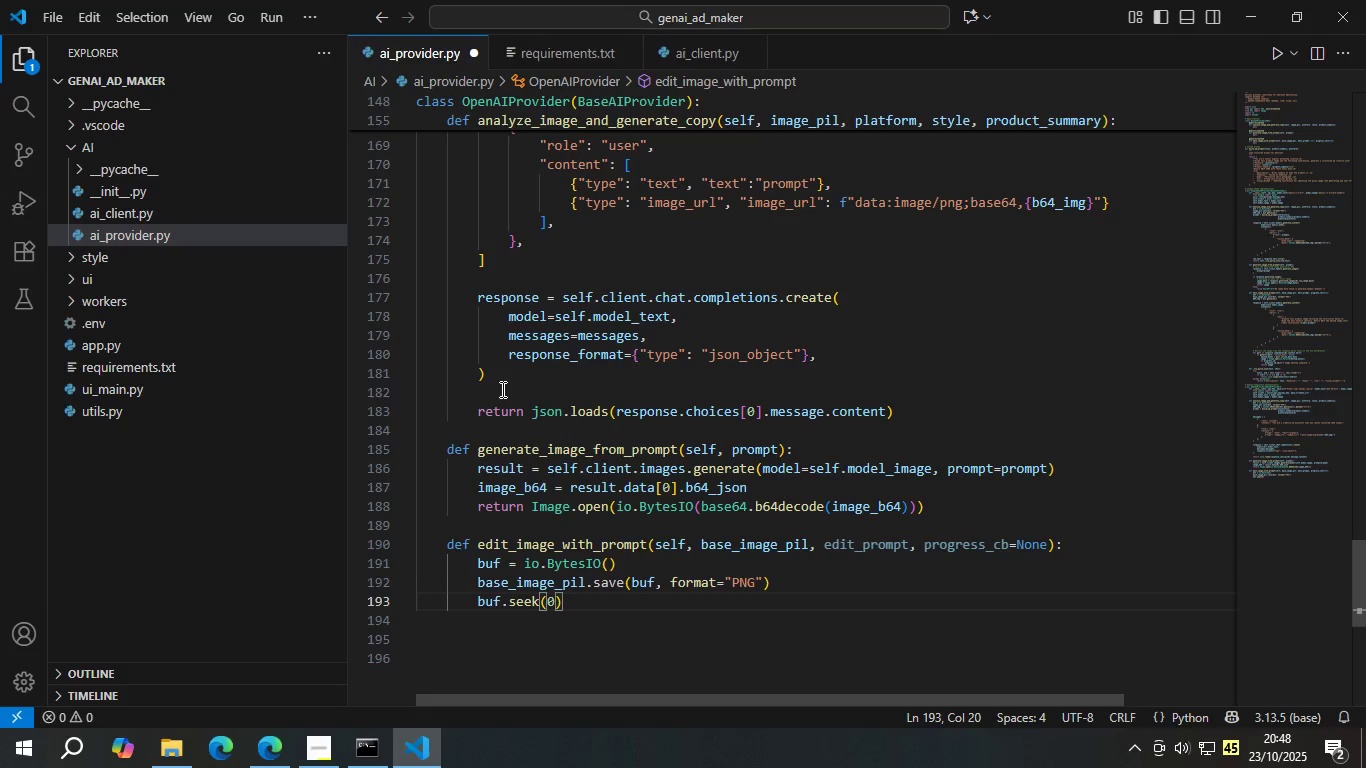 
key(Enter)
 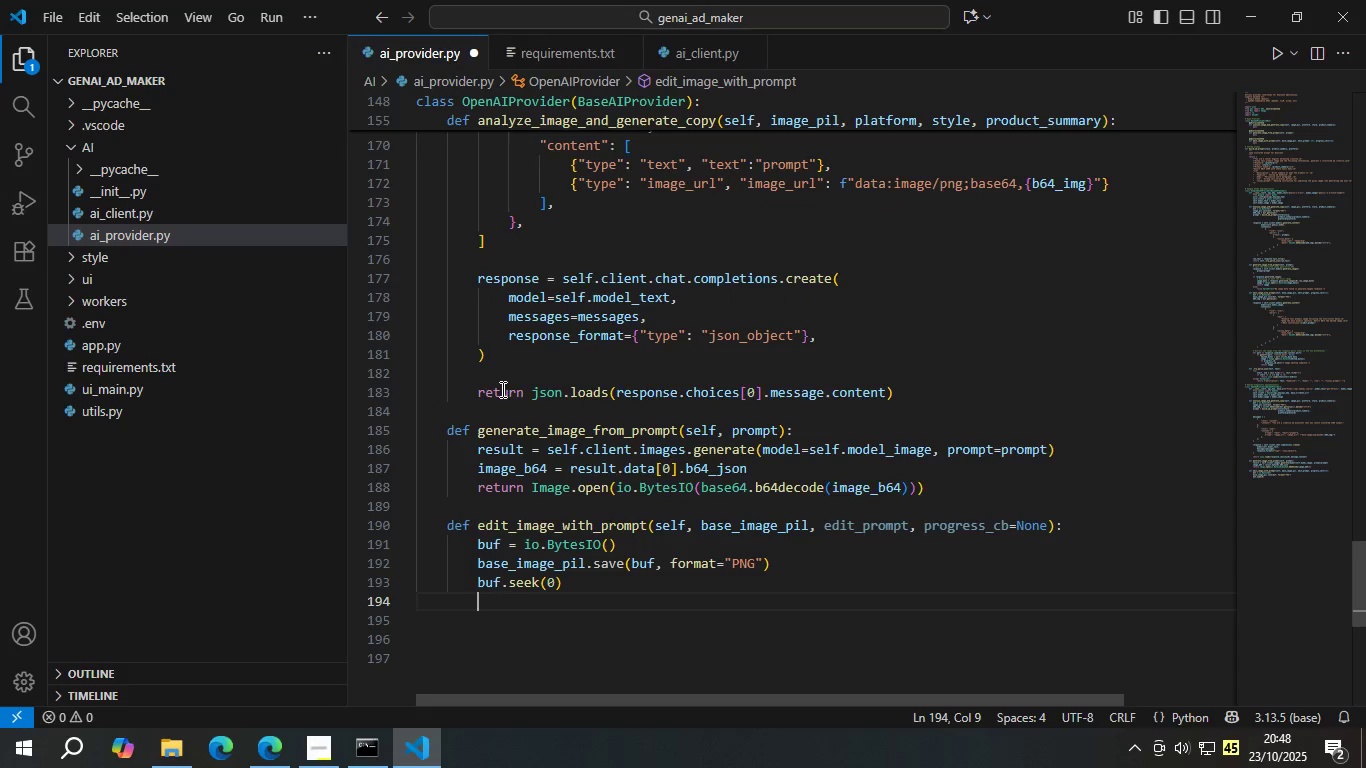 
key(Enter)
 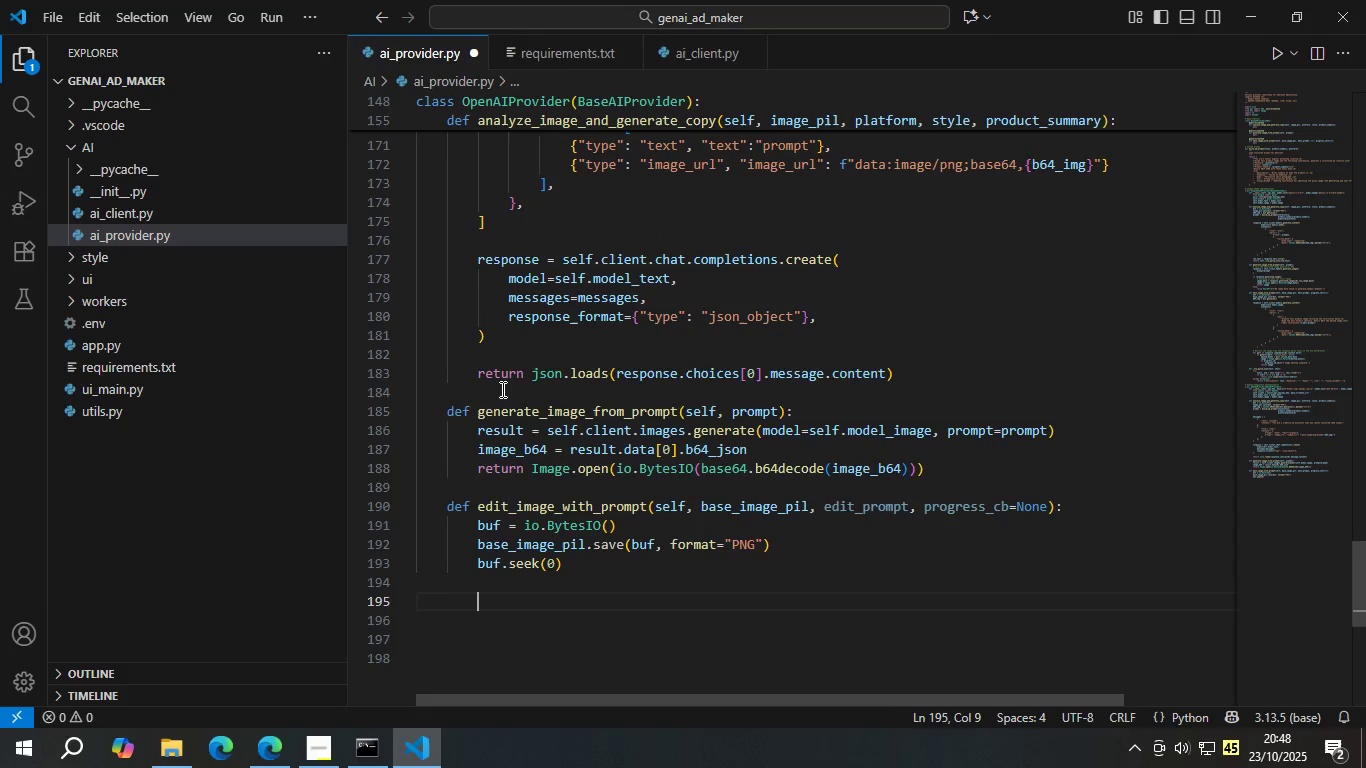 
type(result = seld.cl)
key(Backspace)
key(Backspace)
key(Backspace)
key(Backspace)
type(f.cl)
 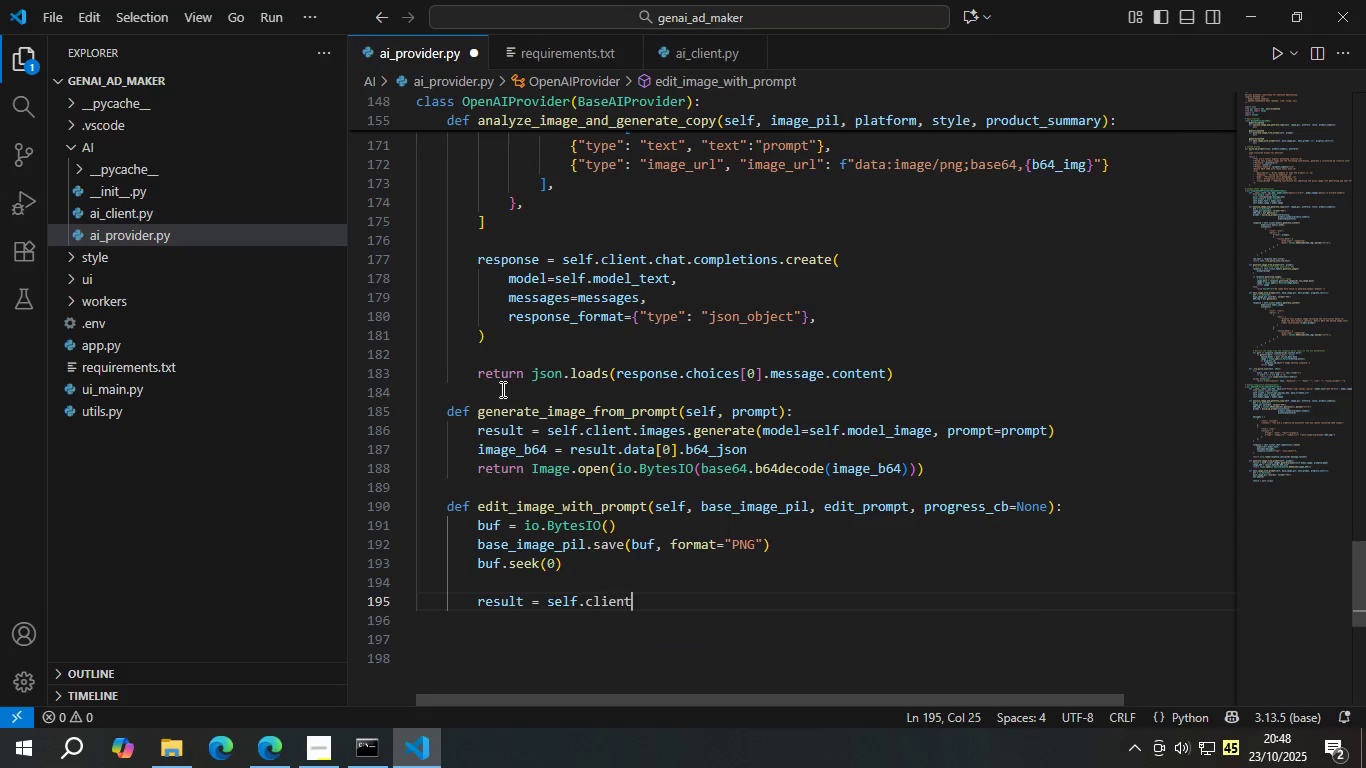 
key(Enter)
 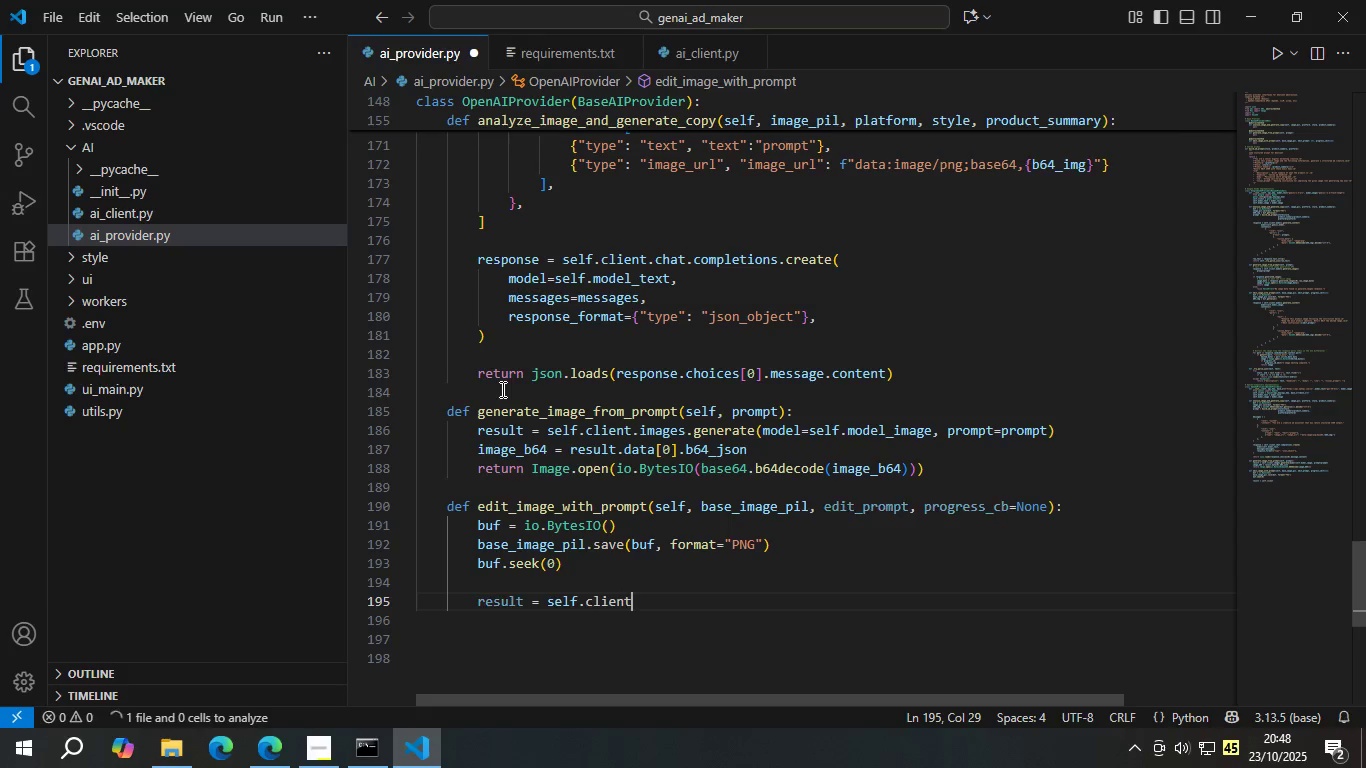 
type(.ima)
 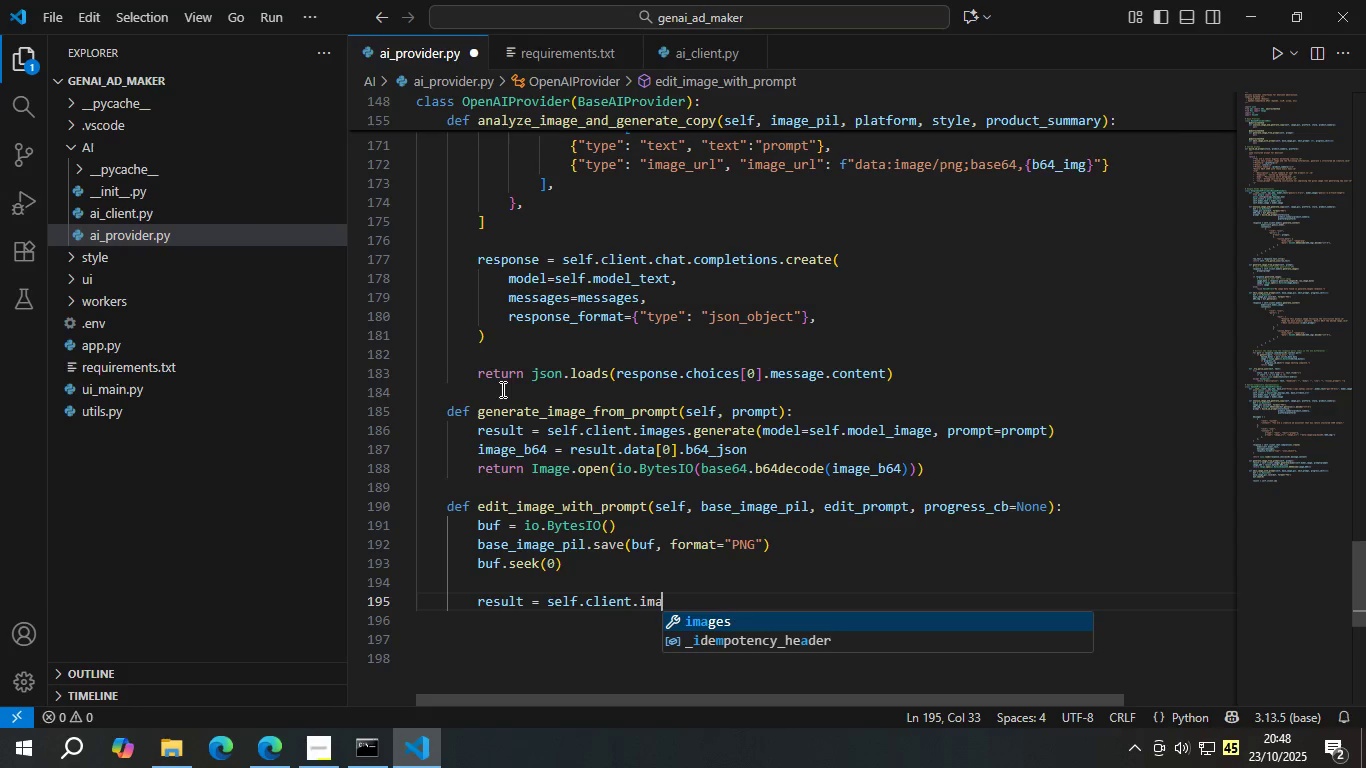 
key(Enter)
 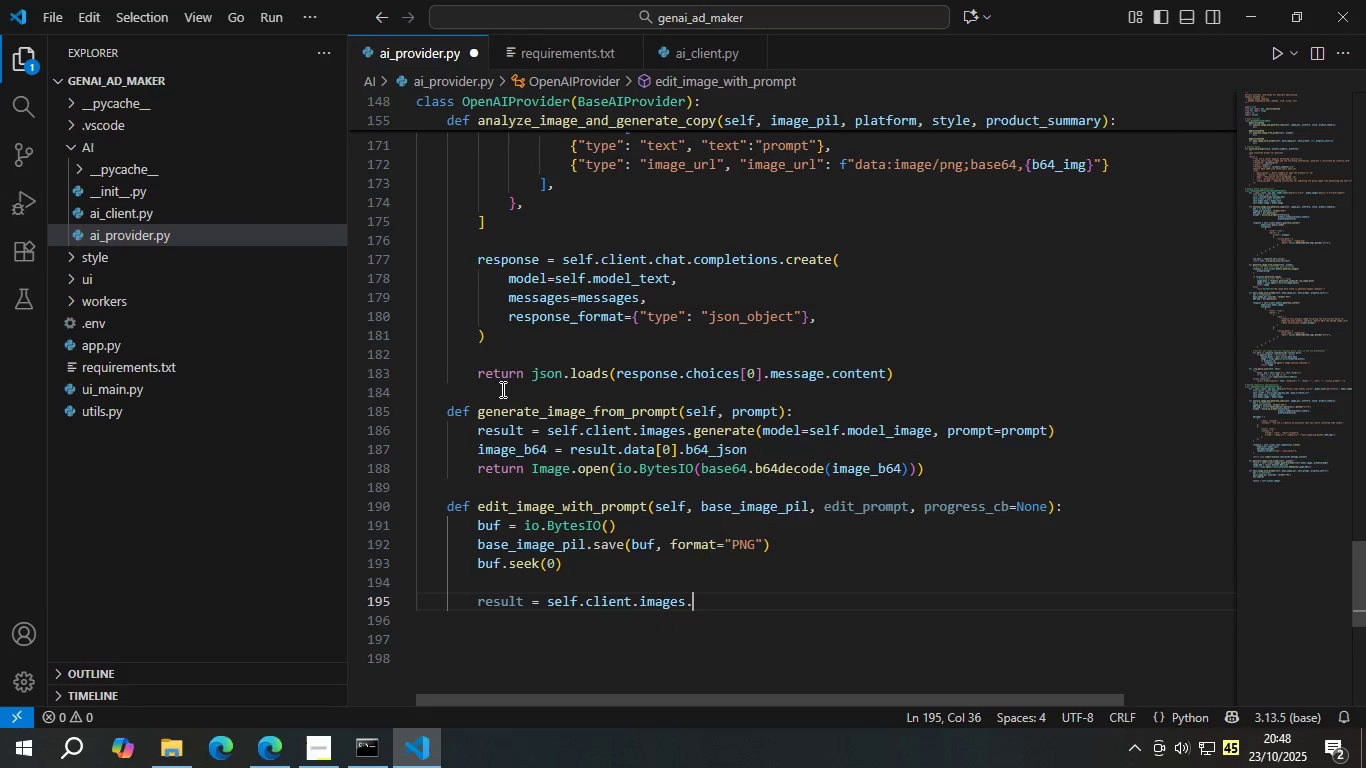 
type(.edit)
 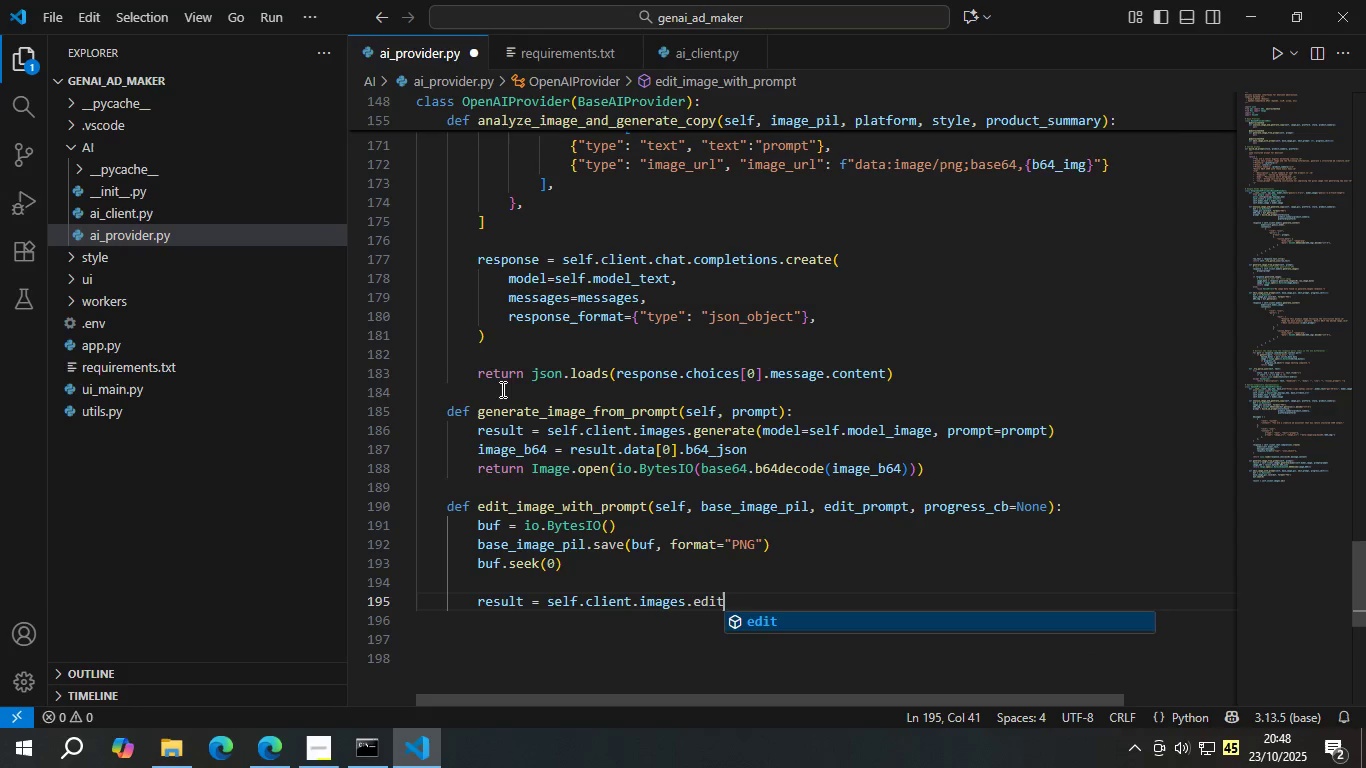 
key(Enter)
 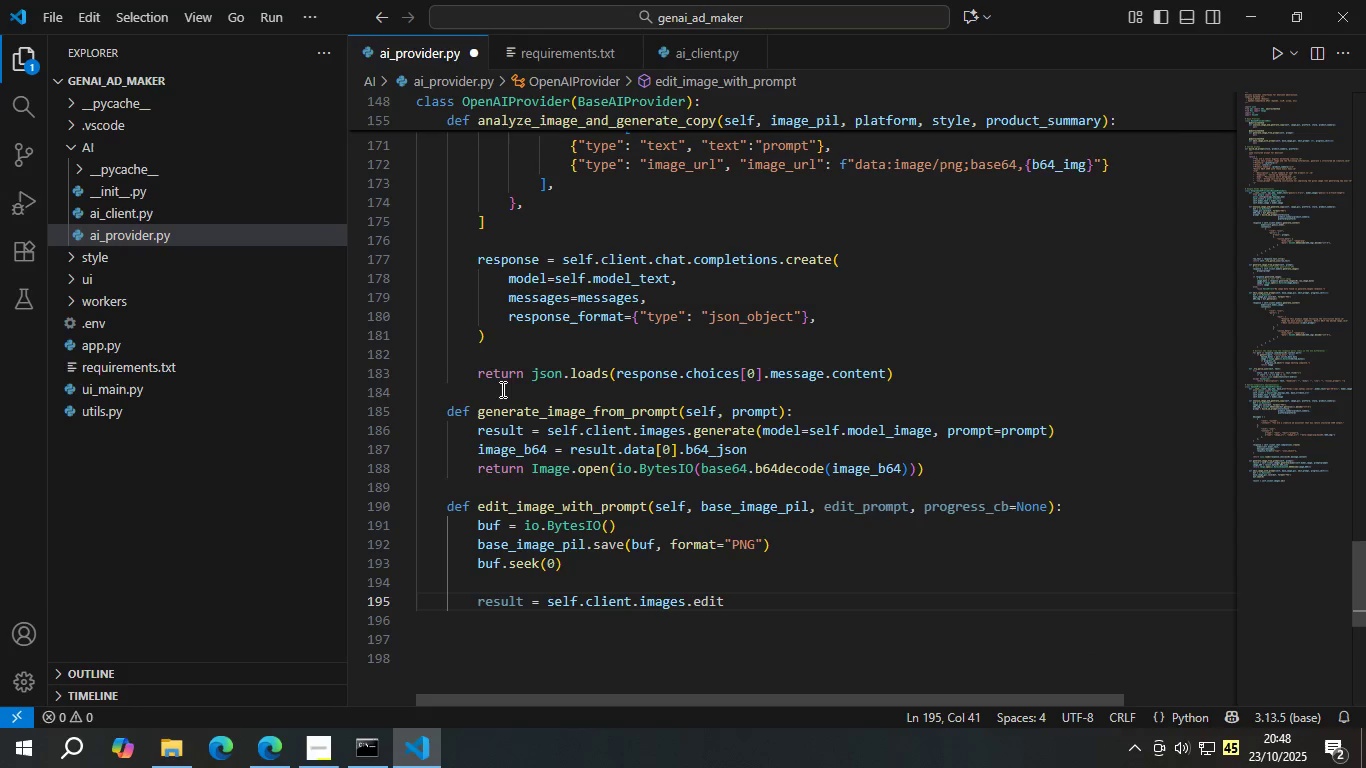 
key(Shift+9)
 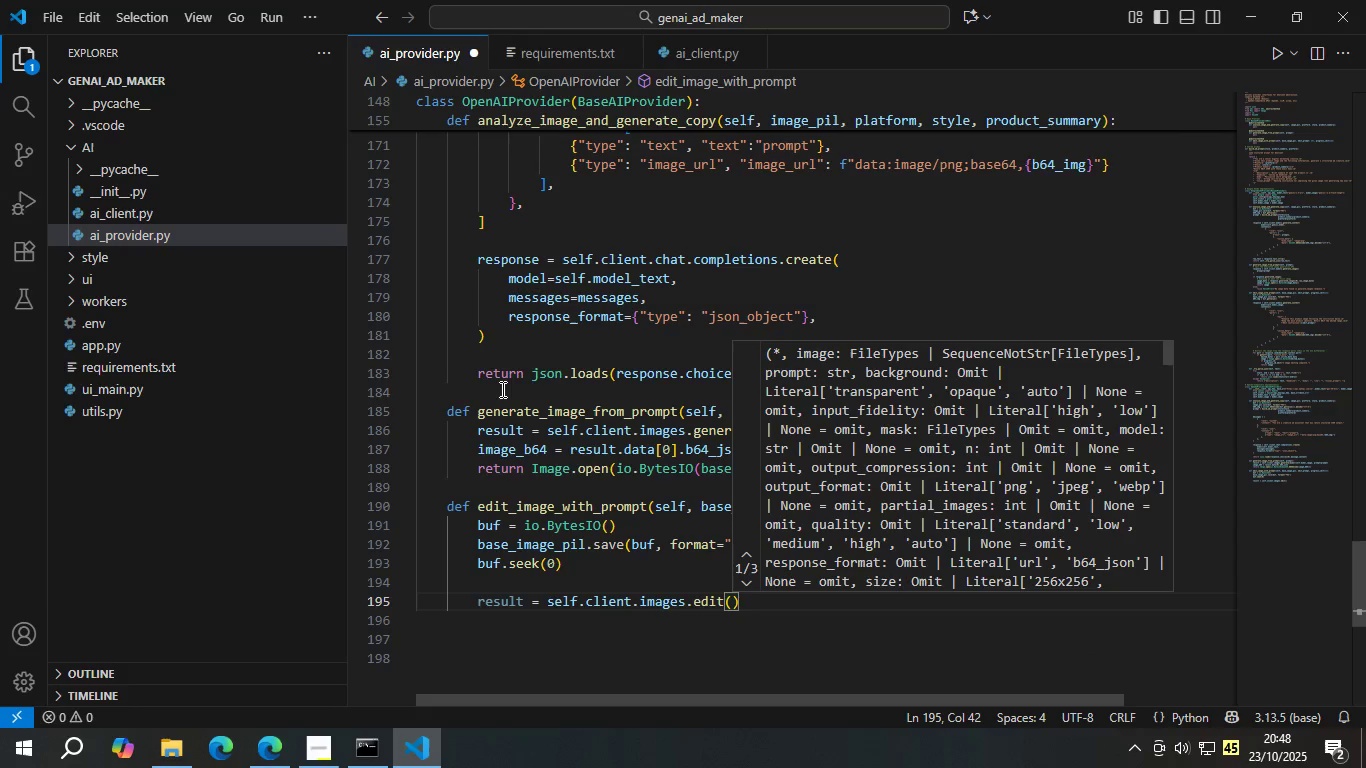 
key(Enter)
 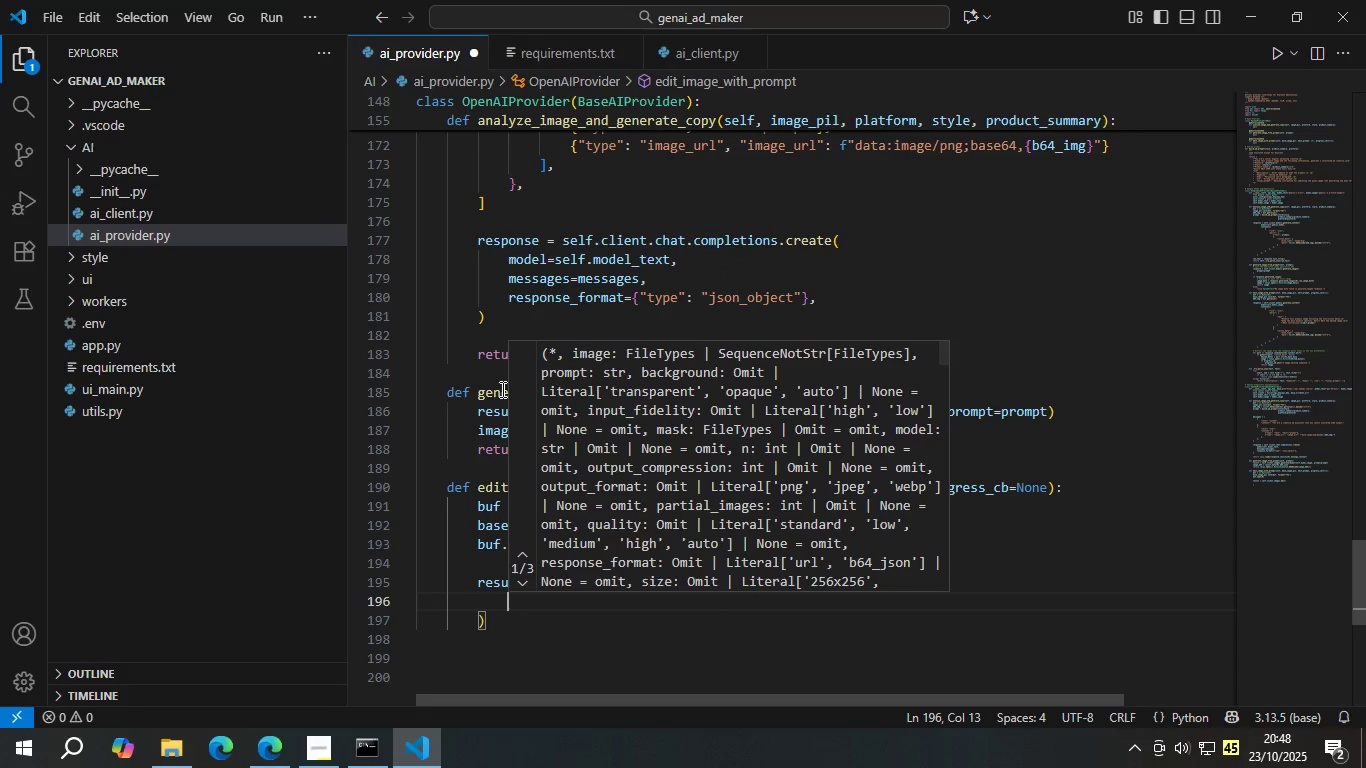 
type(mode)
 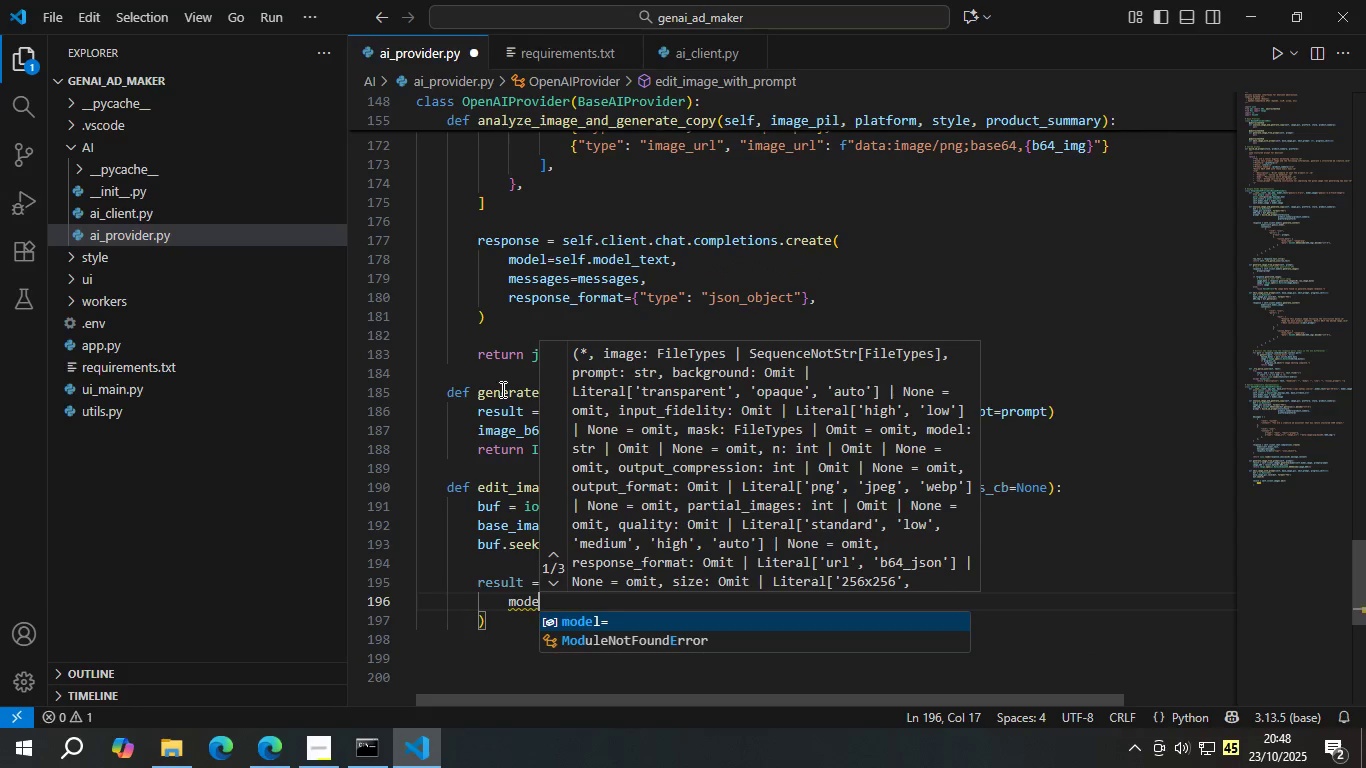 
key(Enter)
 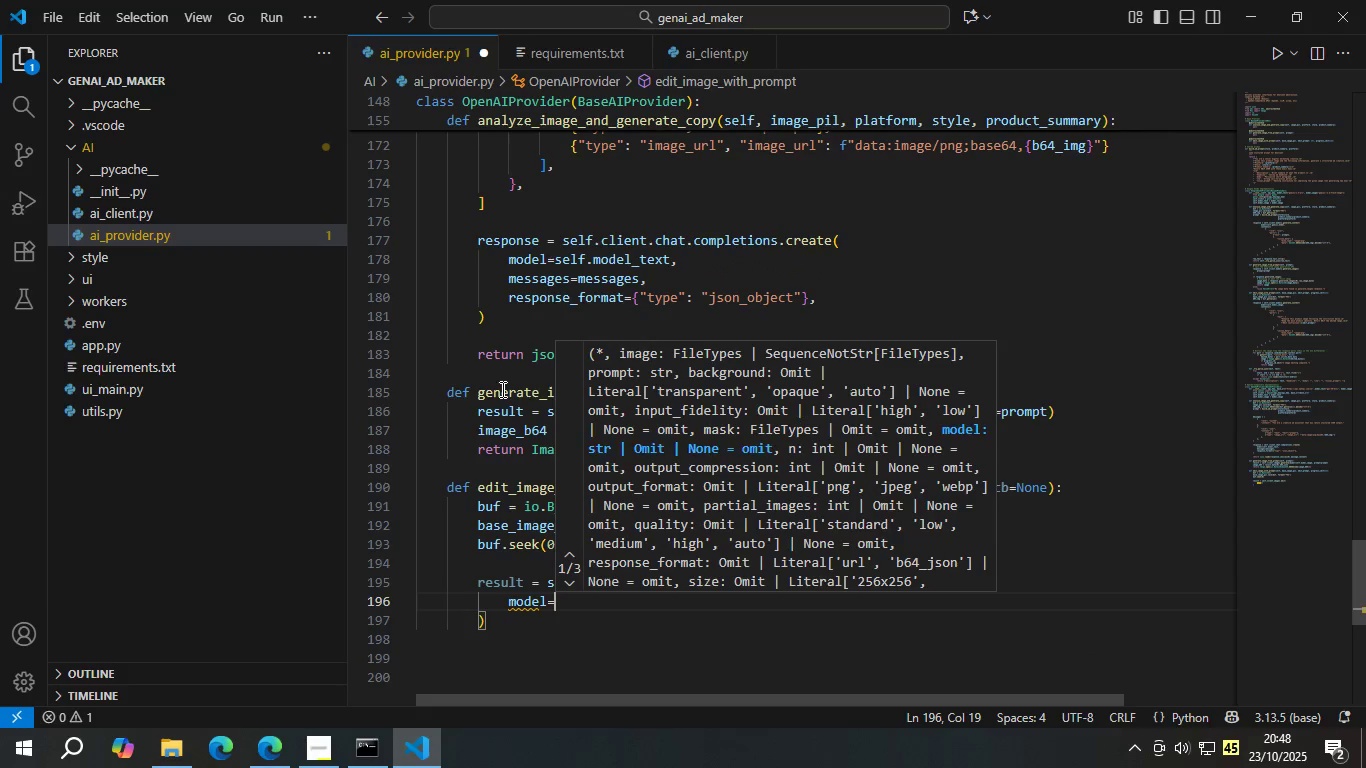 
type(sel)
 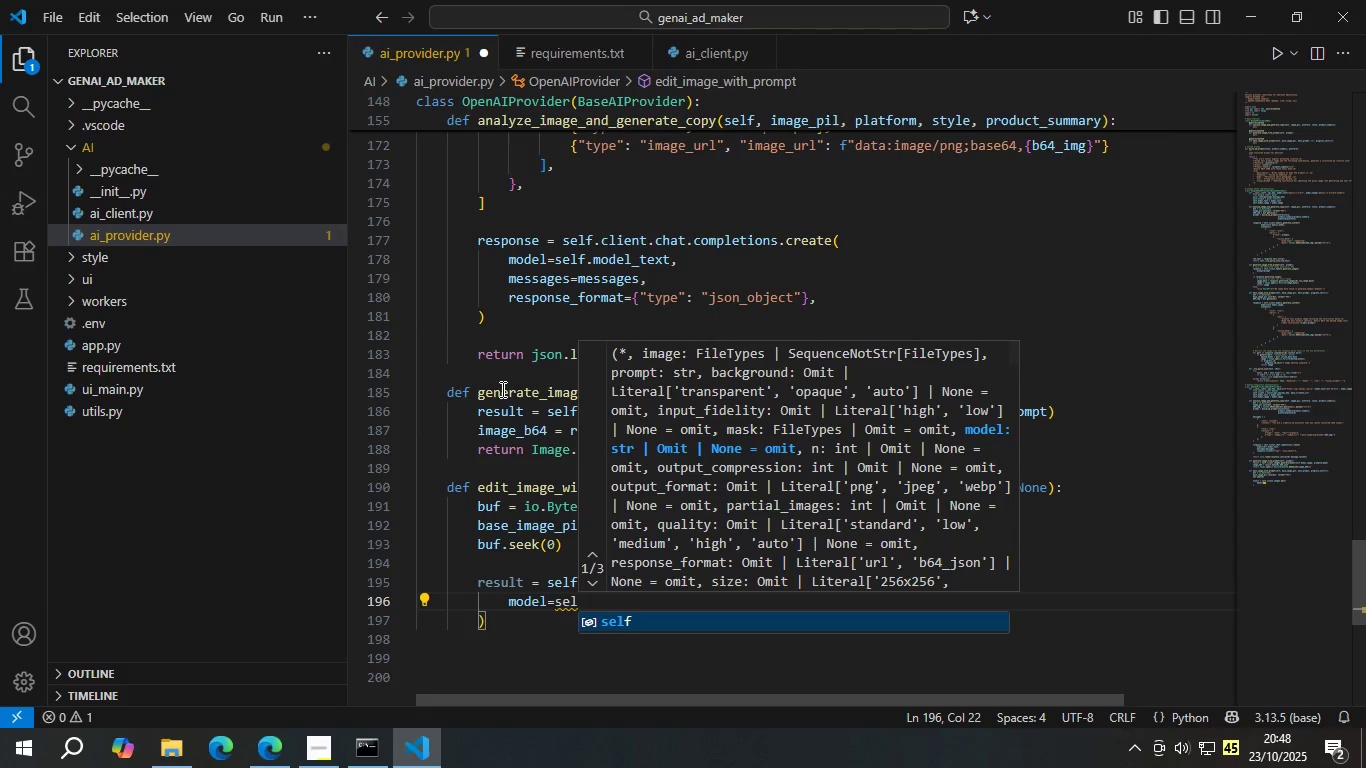 
key(Enter)
 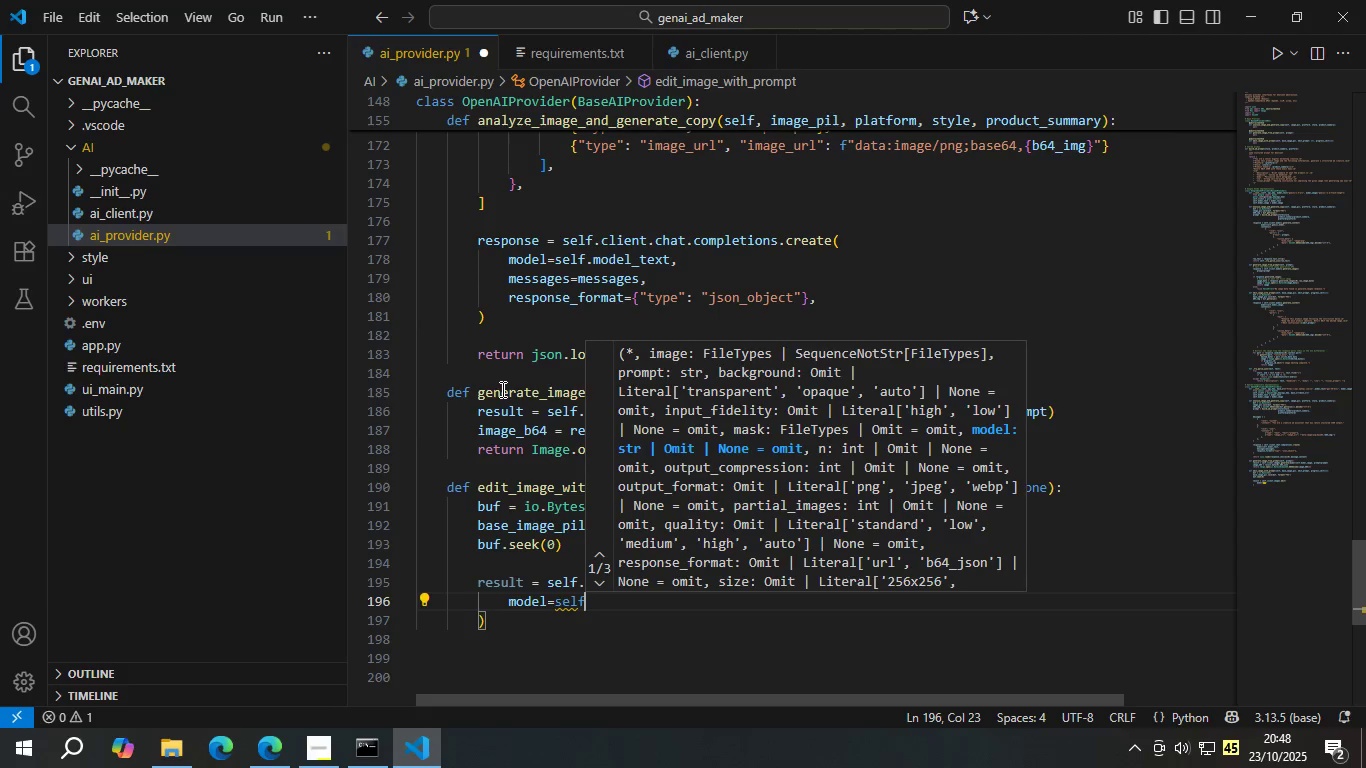 
type(.mode)
 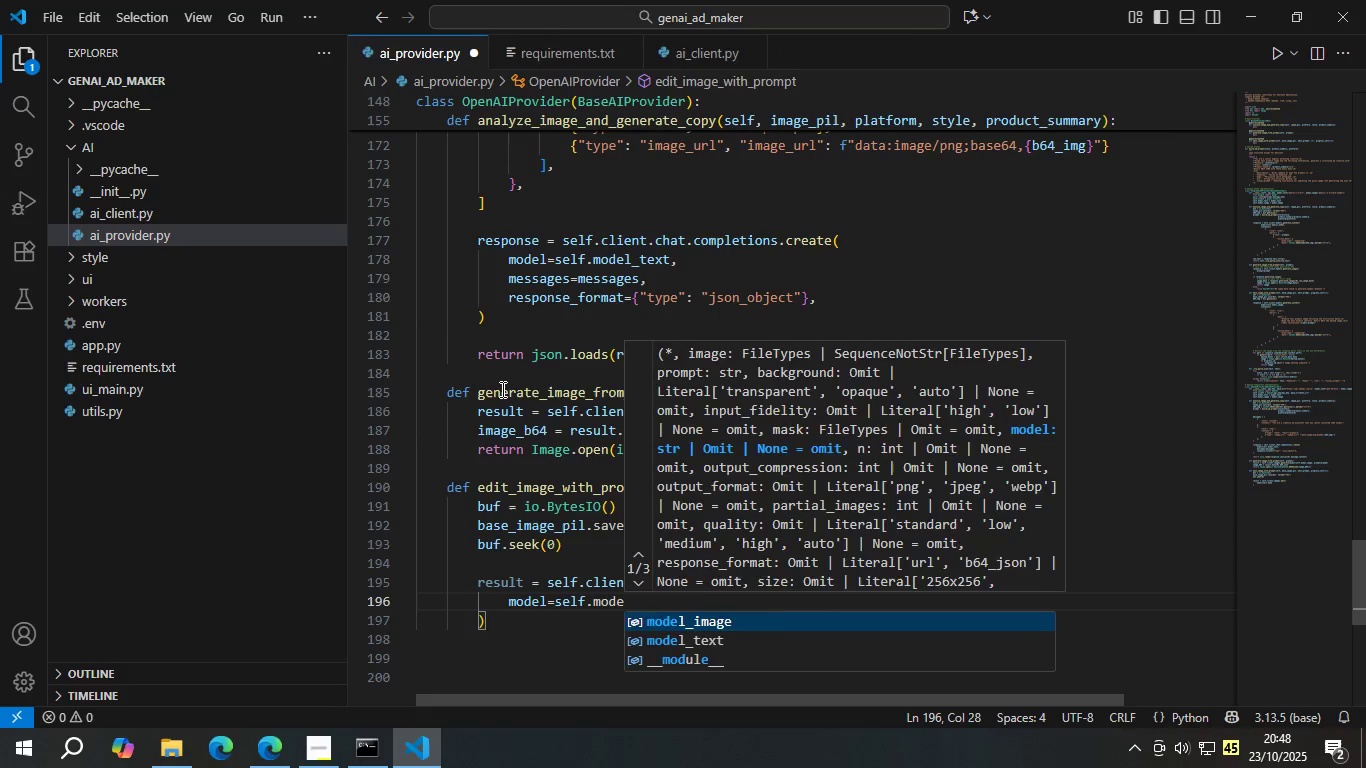 
key(Enter)
 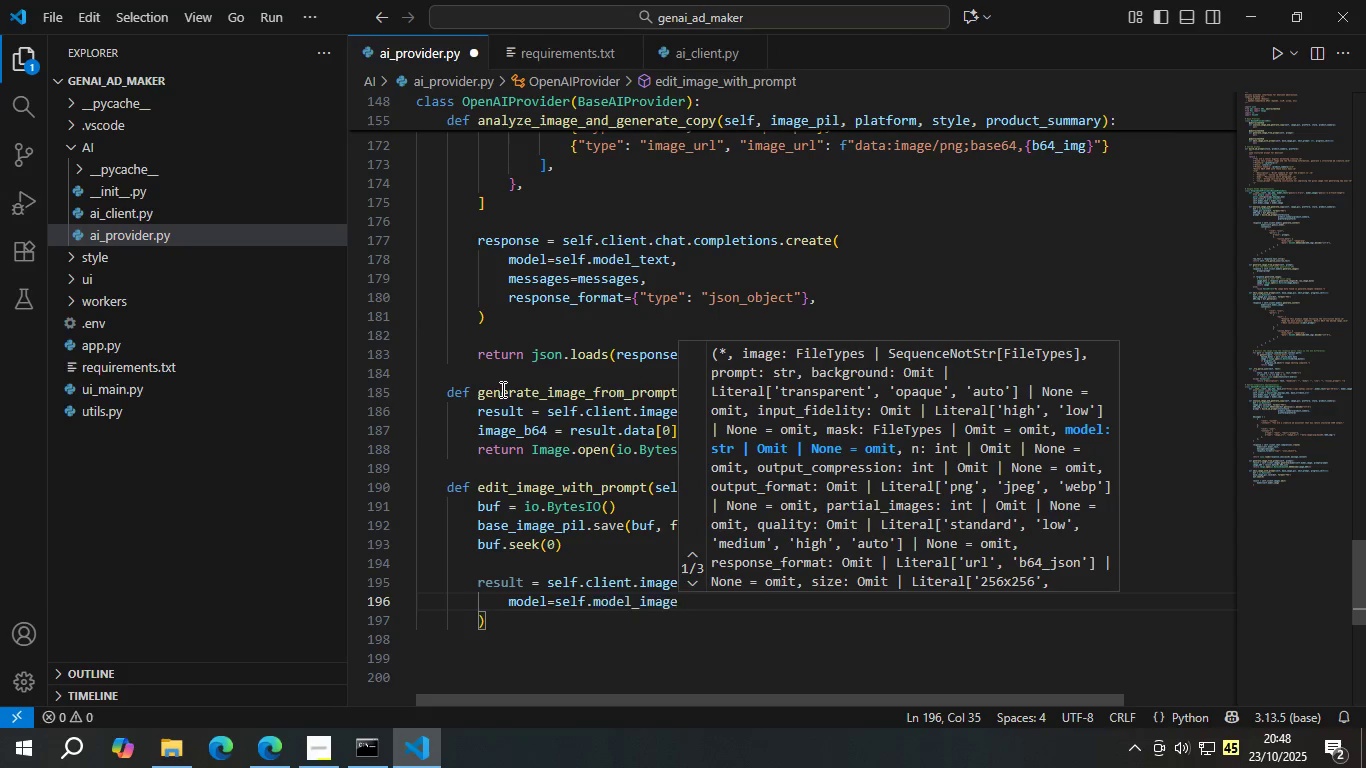 
key(Comma)
 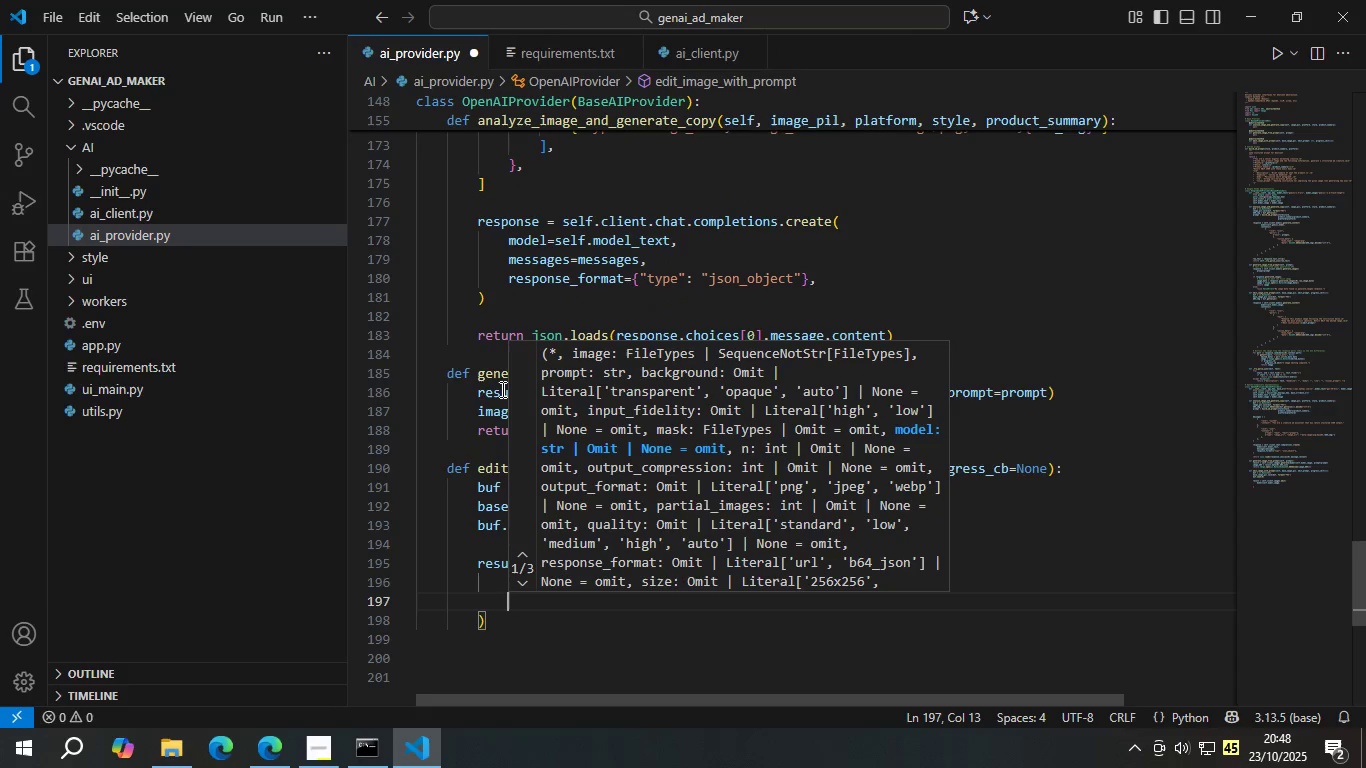 
key(Enter)
 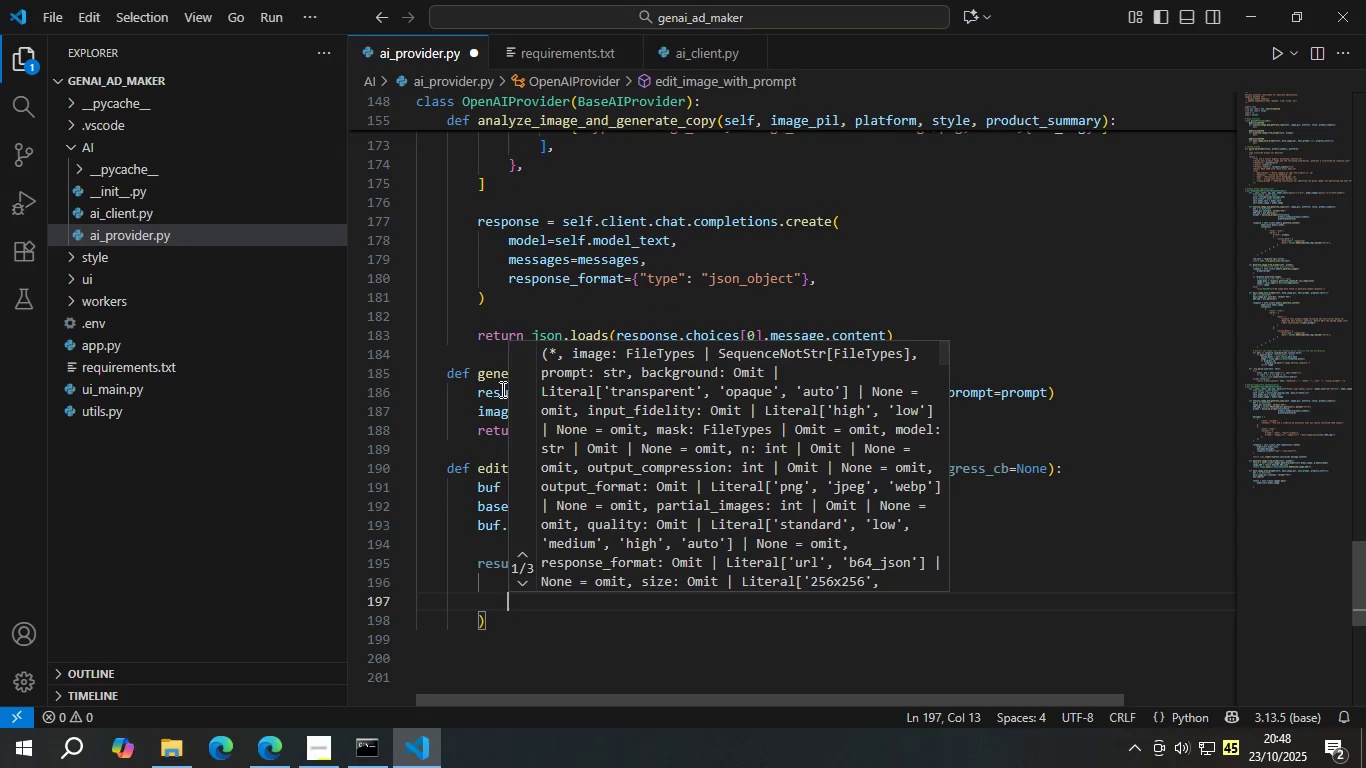 
type(image)
 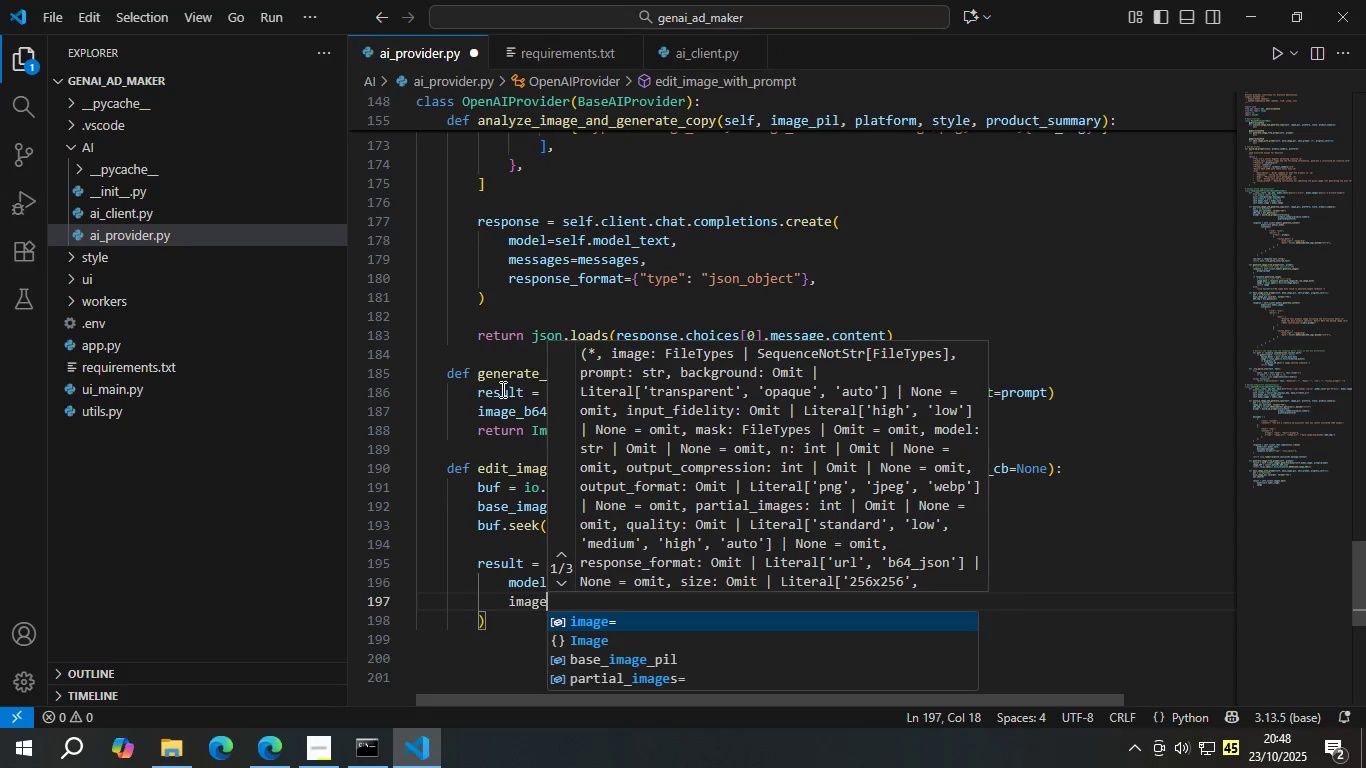 
key(Enter)
 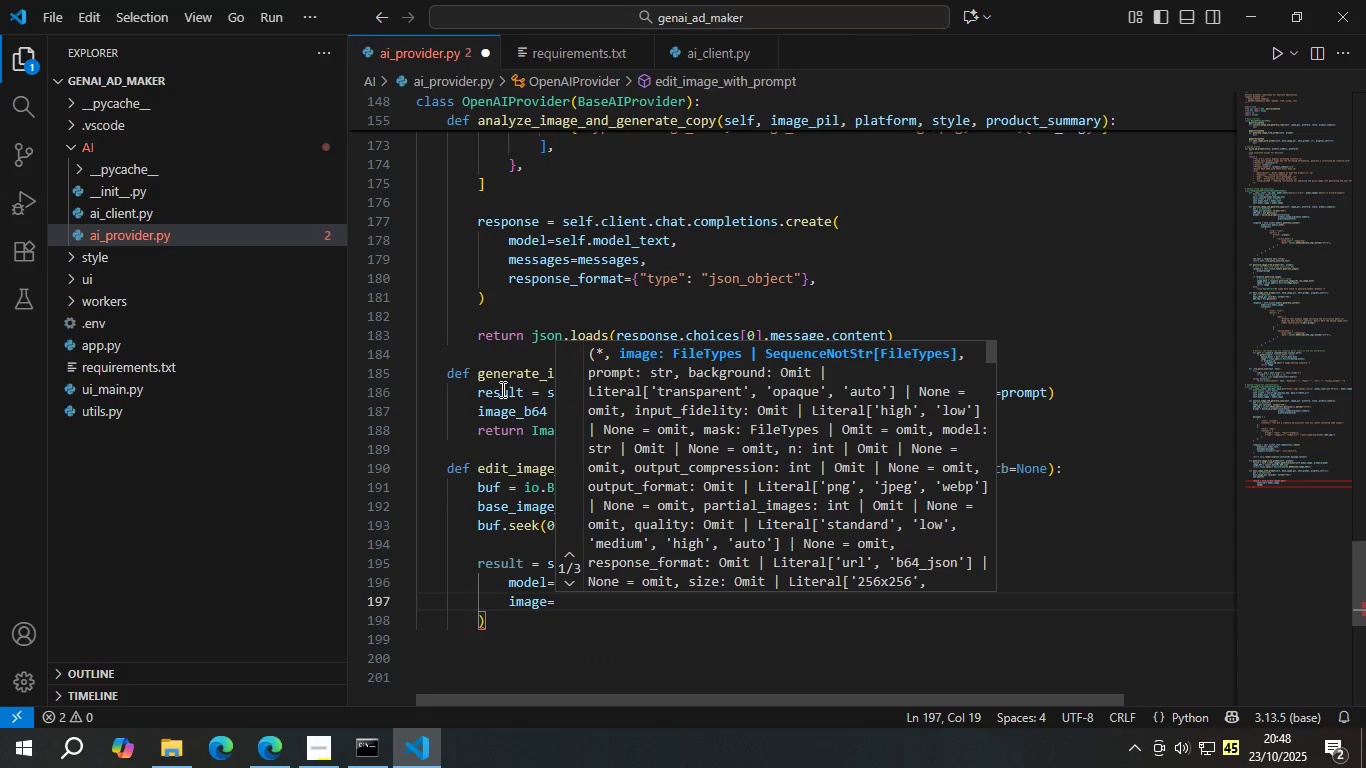 
type(buf)
 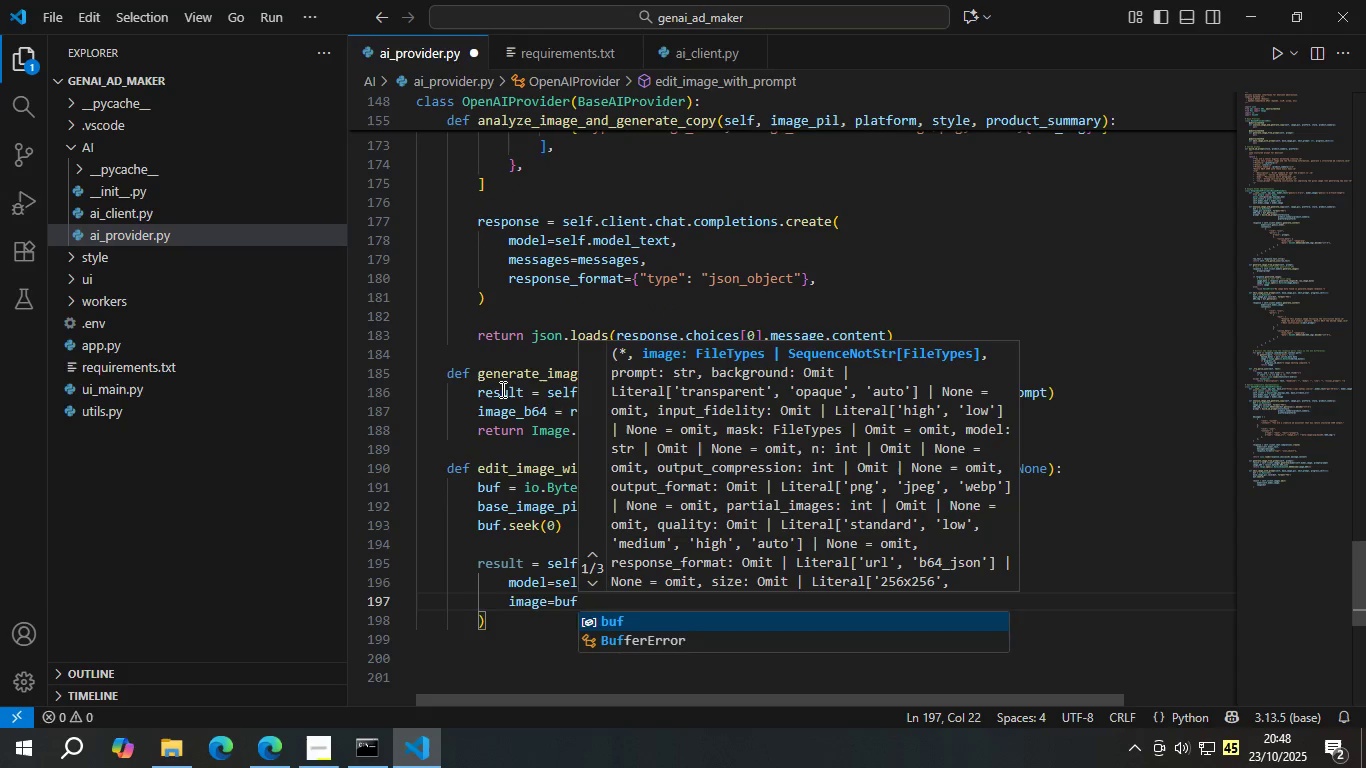 
key(Enter)
 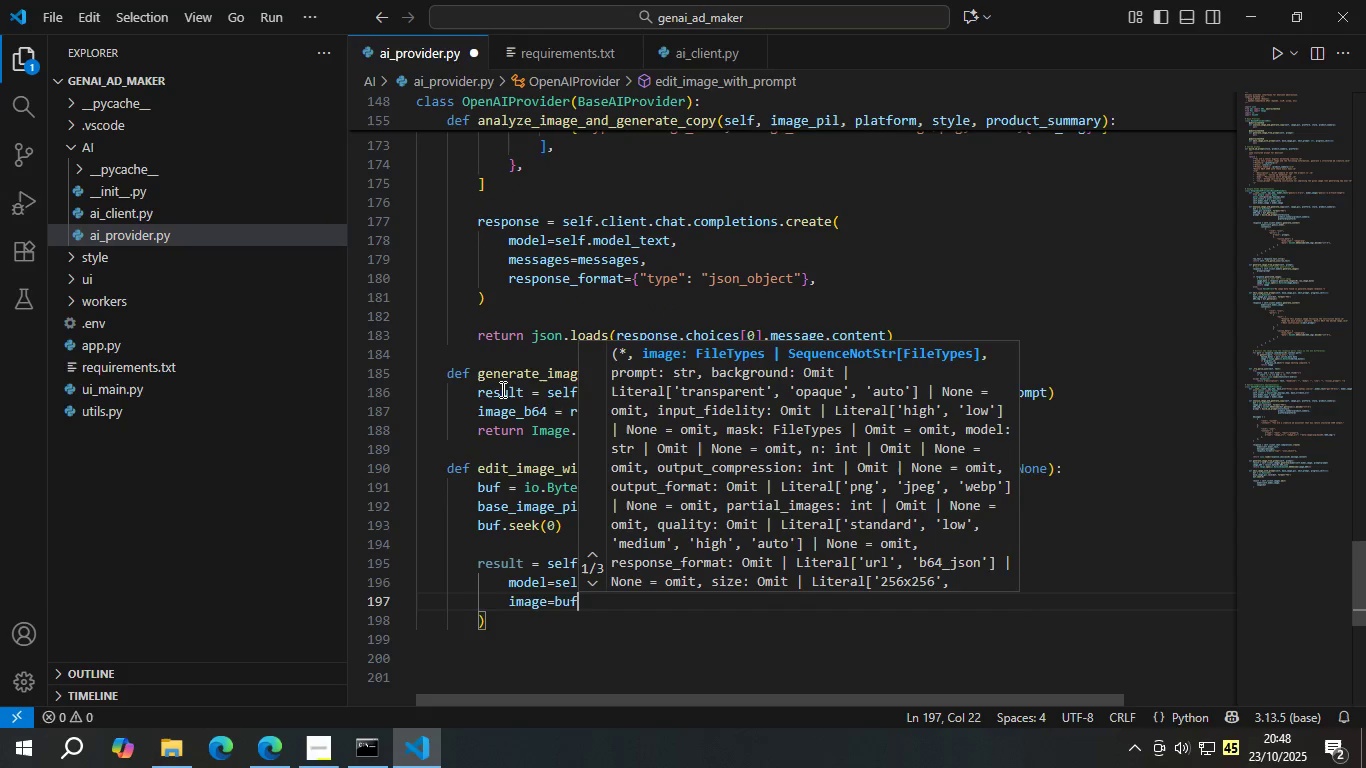 
key(Comma)
 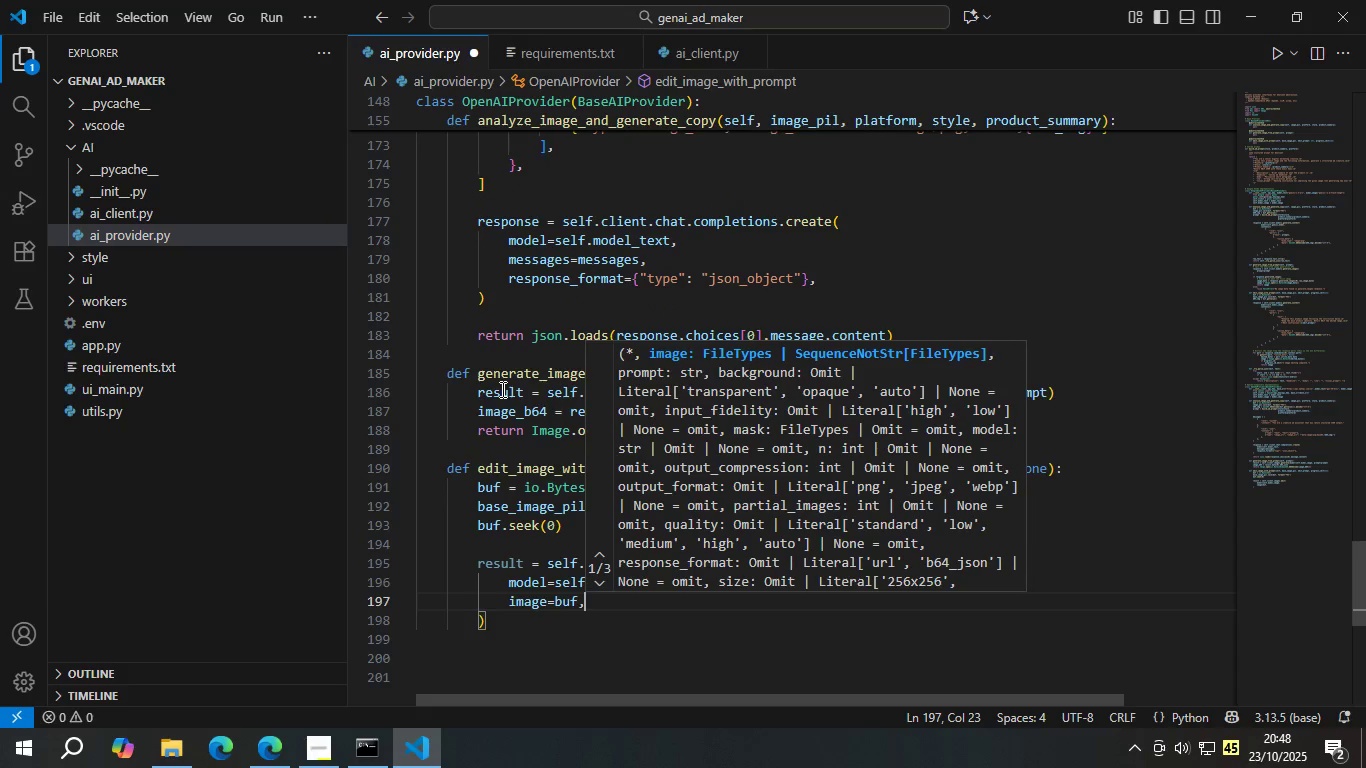 
key(Enter)
 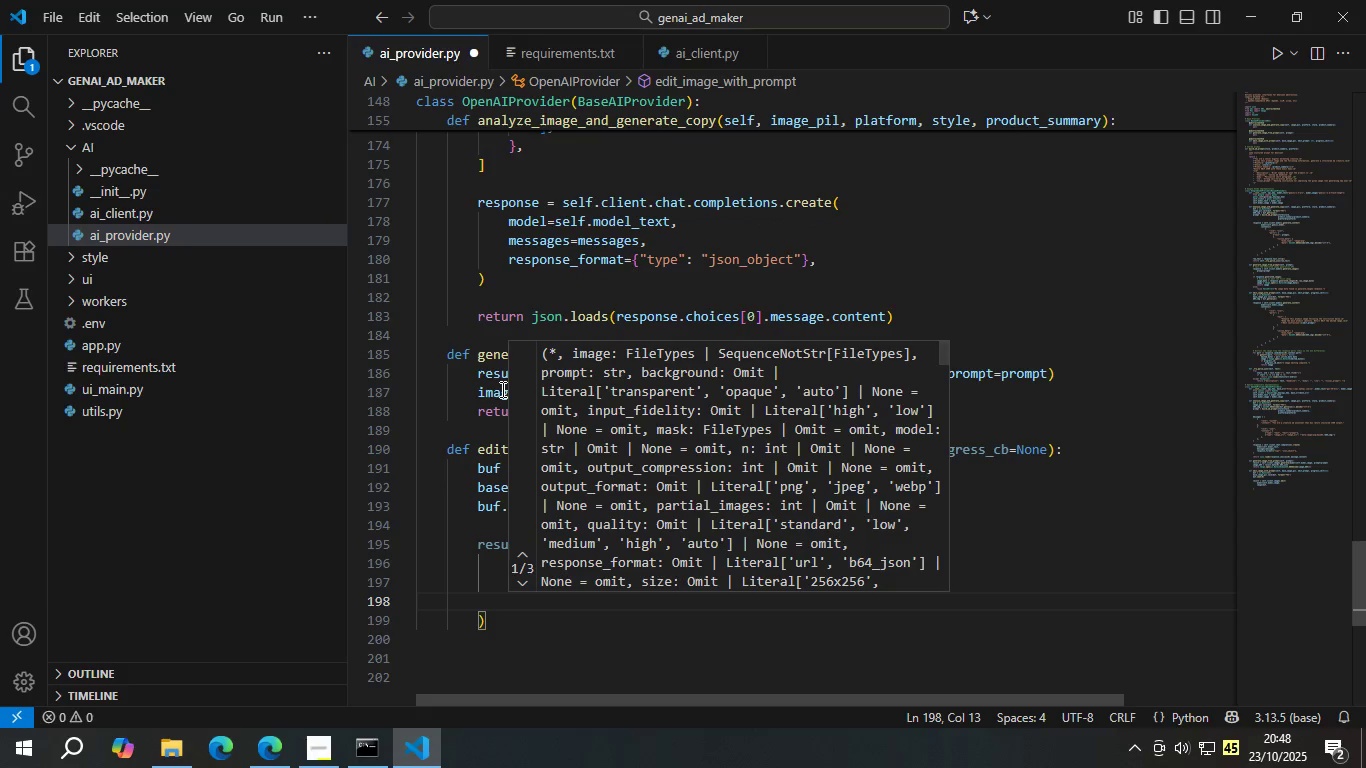 
type(pro)
 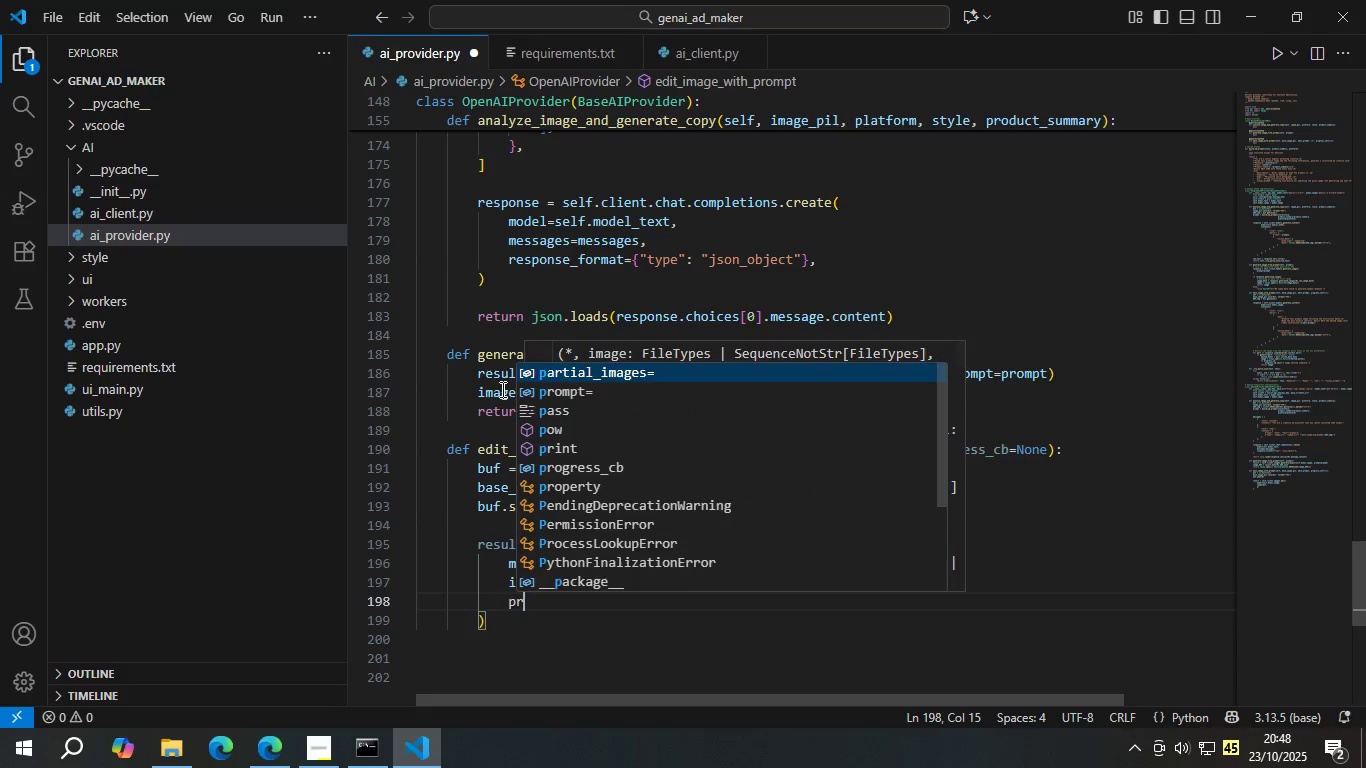 
key(Enter)
 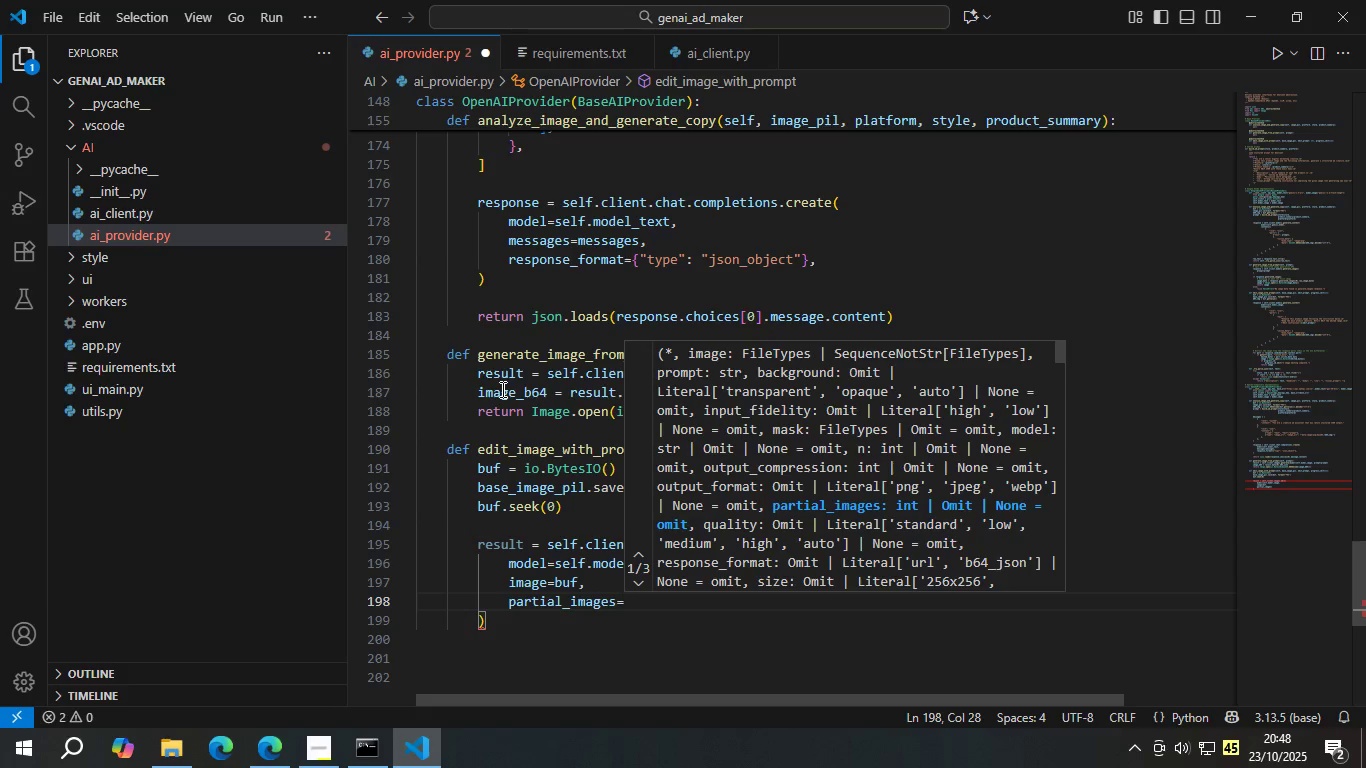 
hold_key(key=Backspace, duration=0.78)
 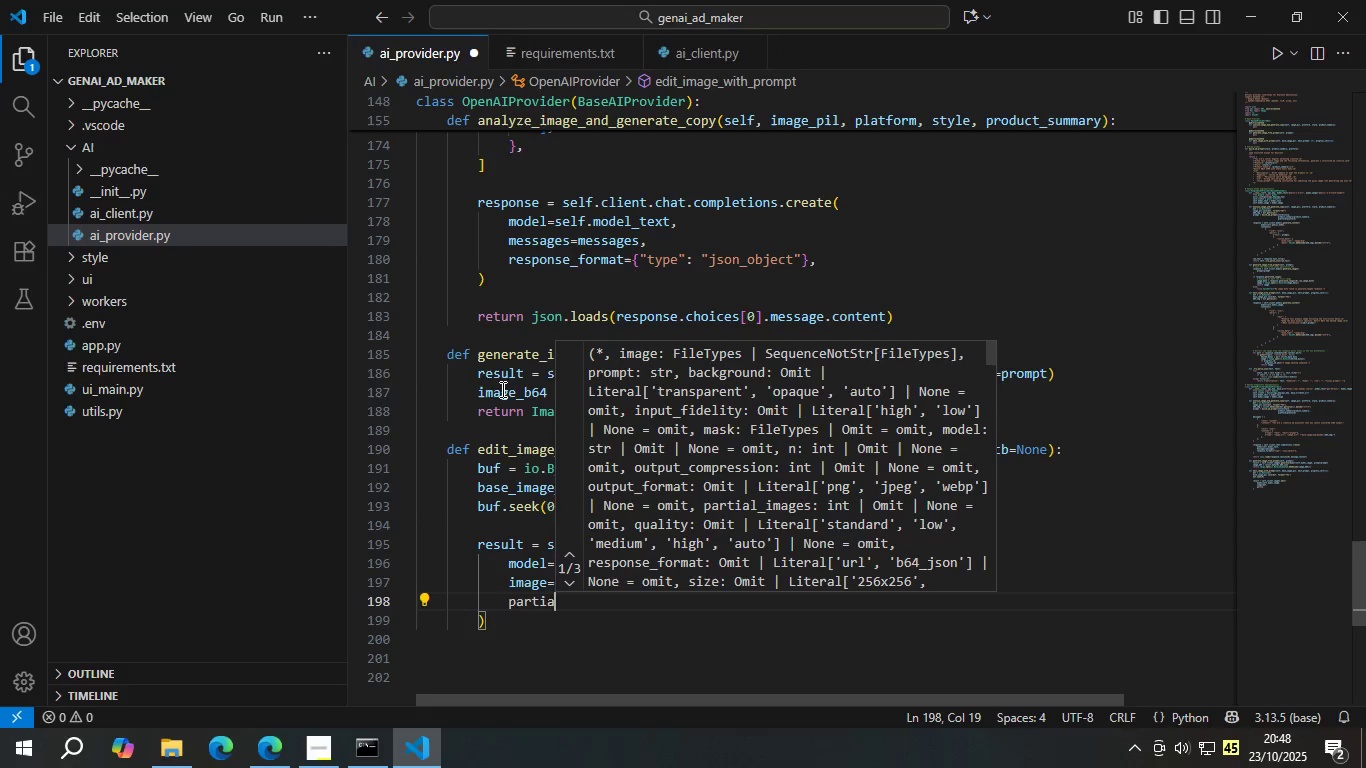 
key(Backspace)
key(Backspace)
key(Backspace)
key(Backspace)
key(Backspace)
type(romp)
 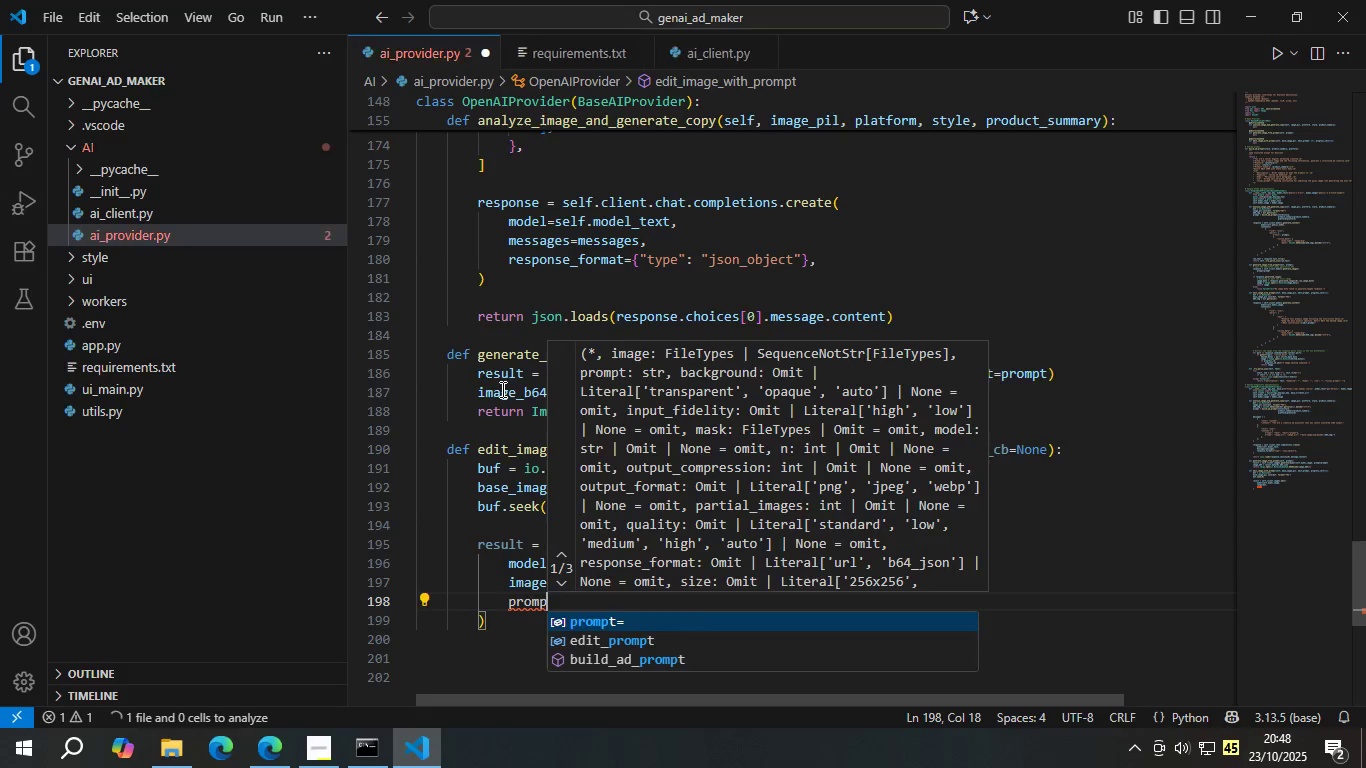 
key(Enter)
 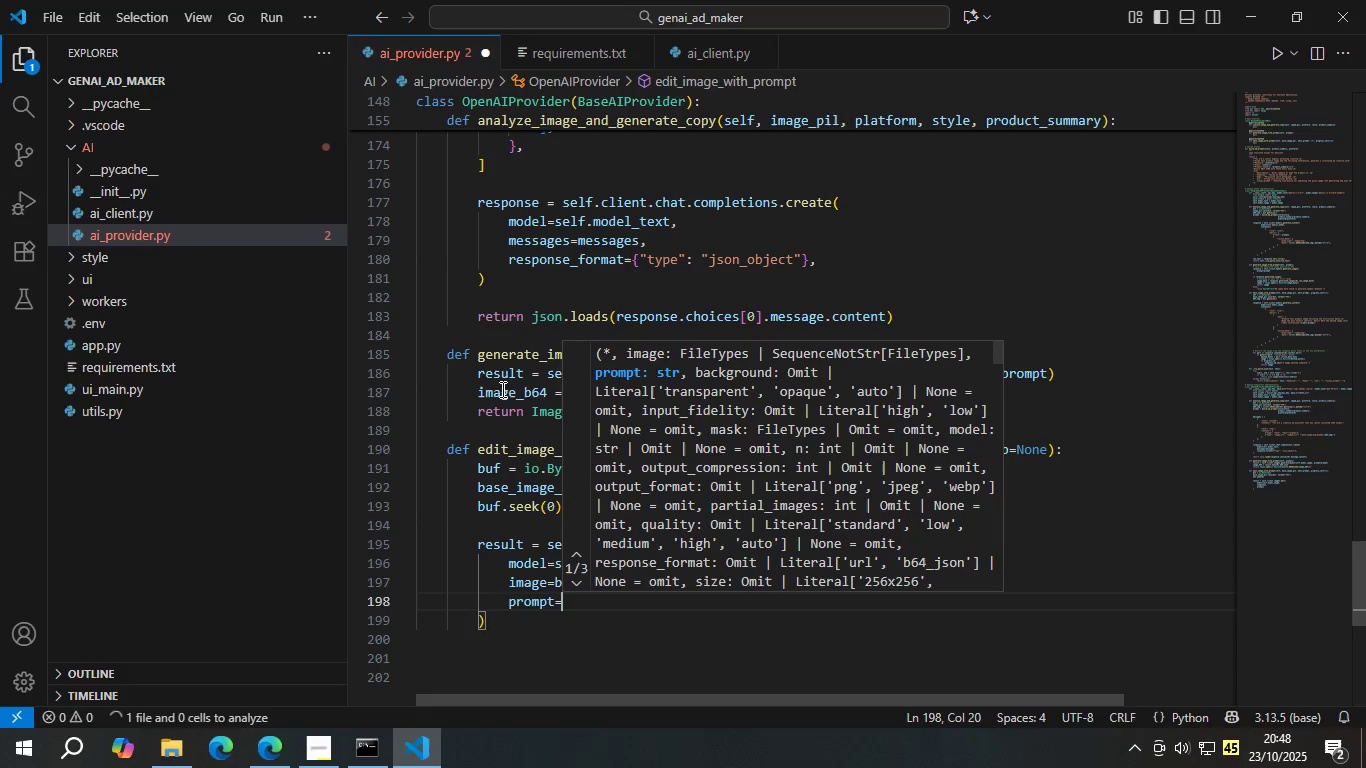 
type(edit)
 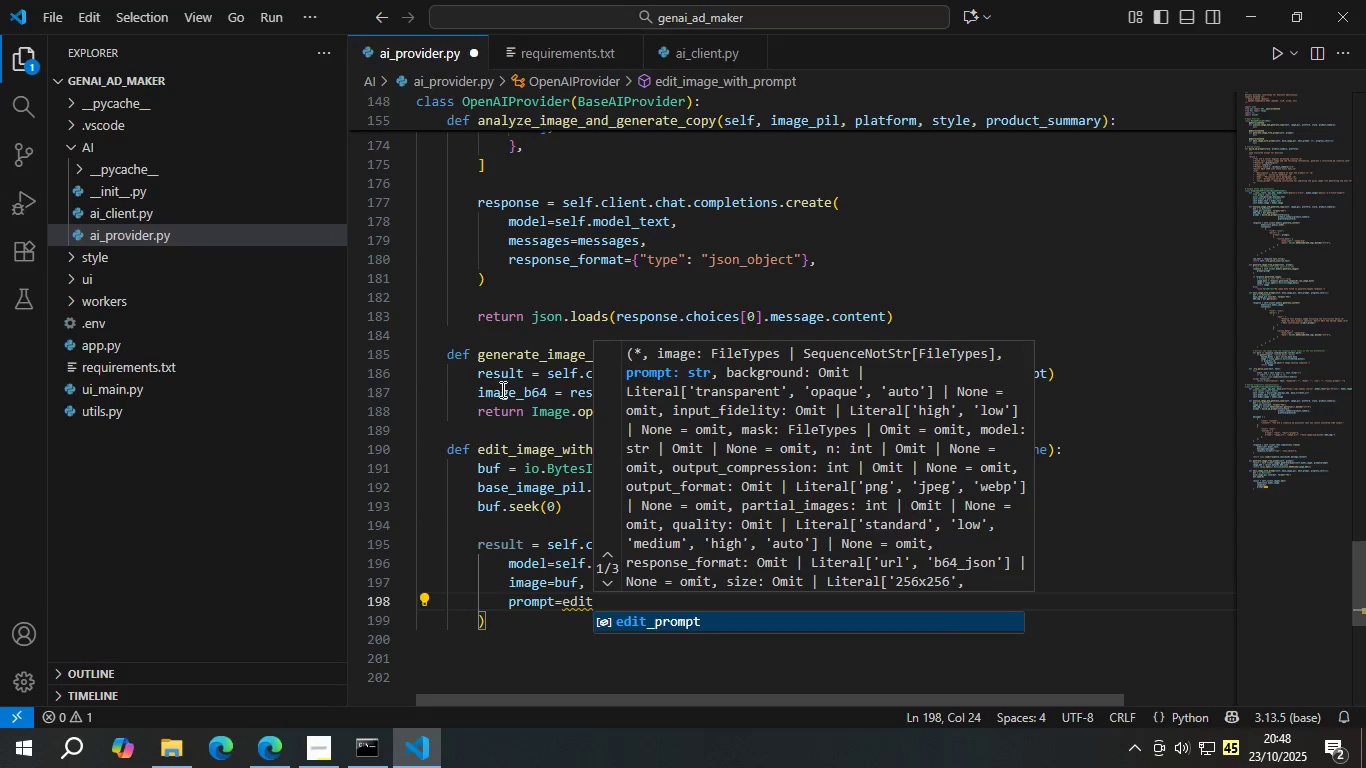 
key(Enter)
 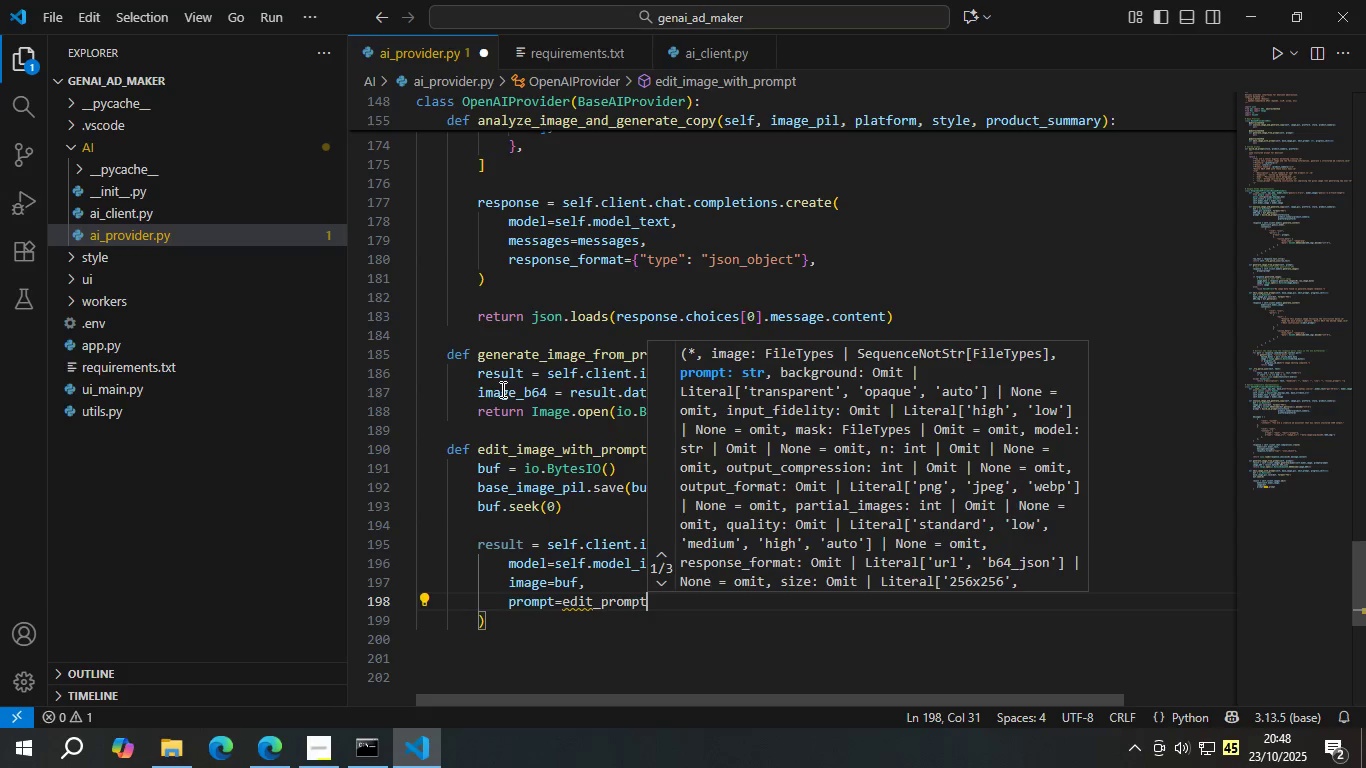 
key(Control+S)
 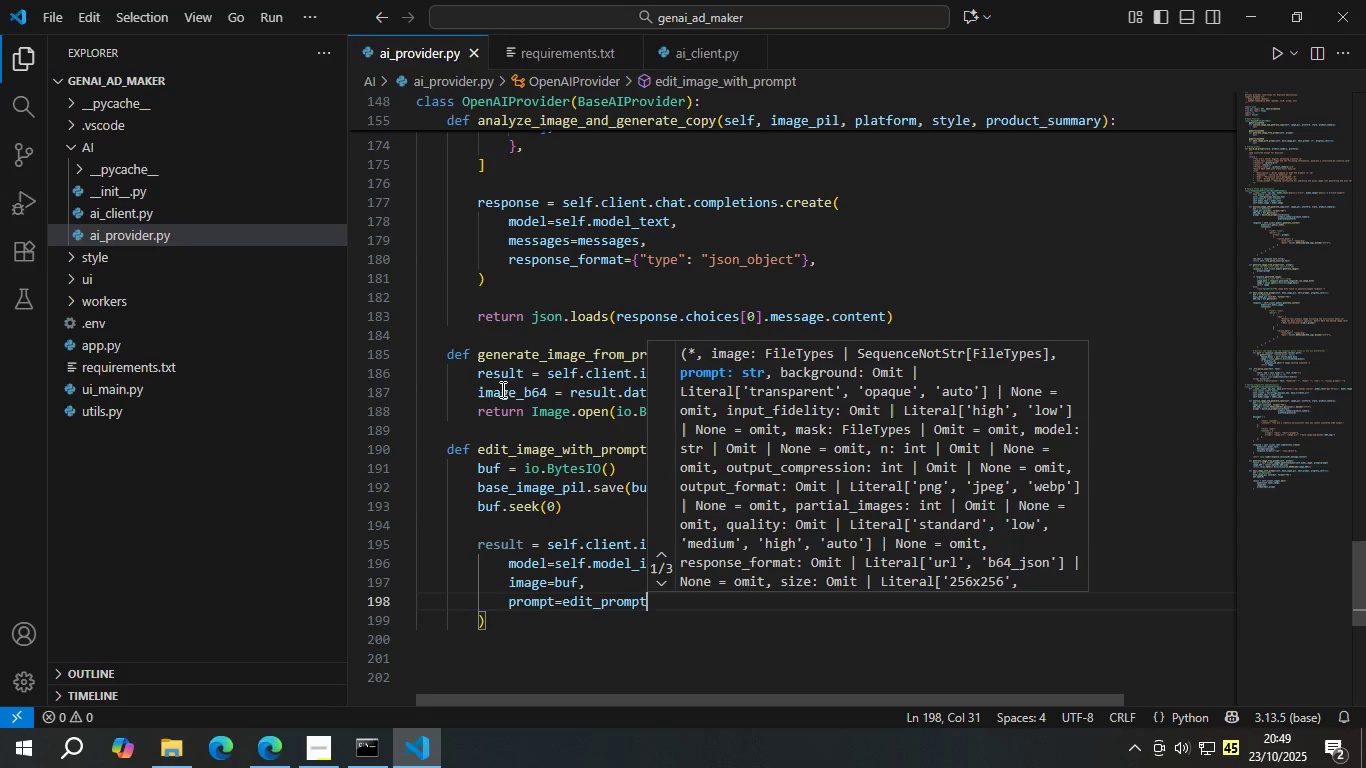 
key(ArrowDown)
 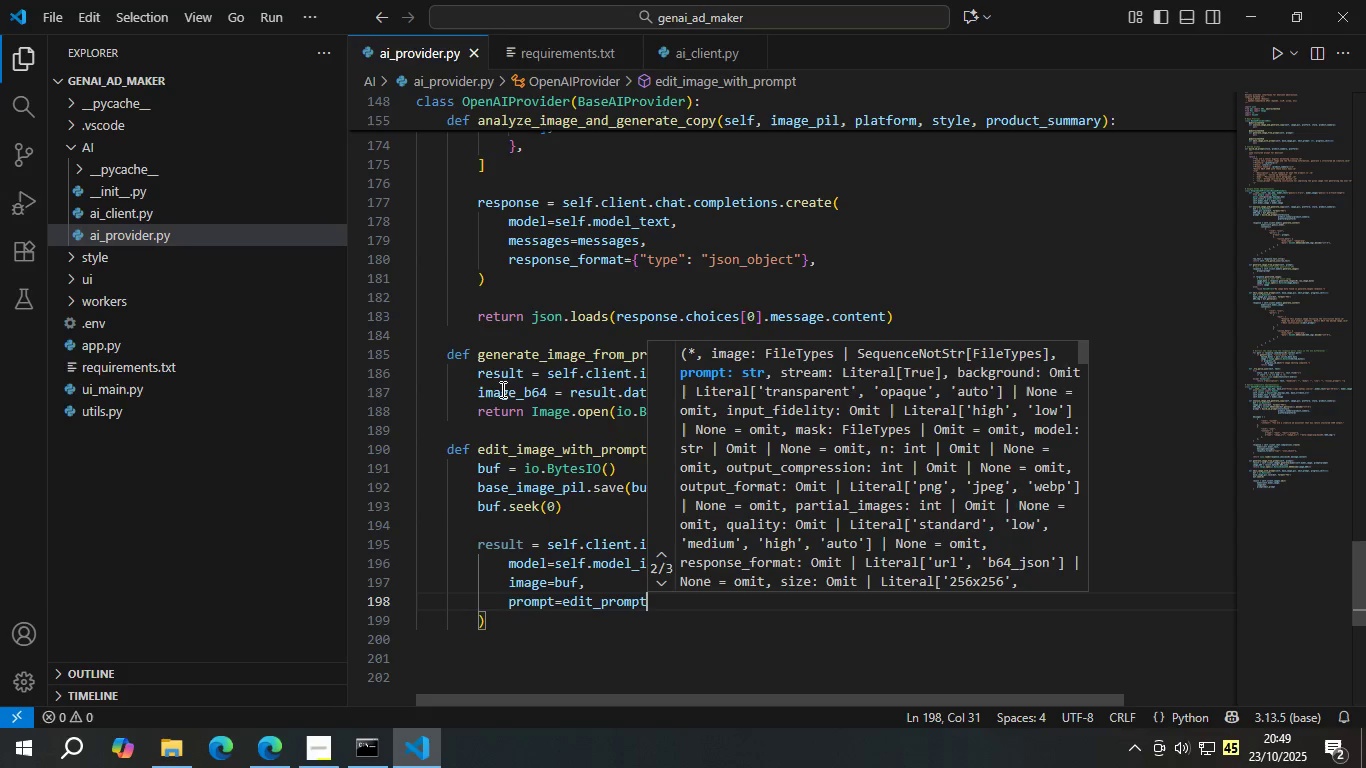 
key(ArrowDown)
 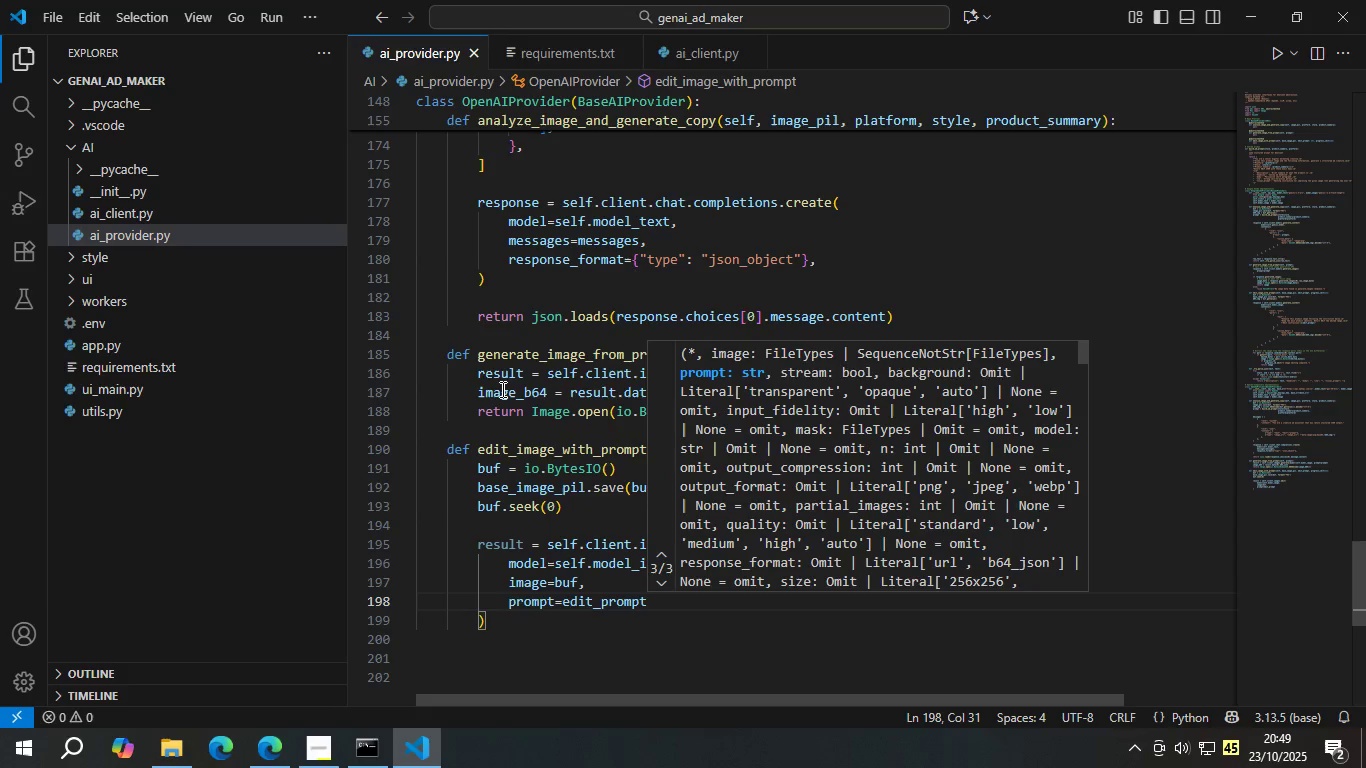 
key(ArrowDown)
 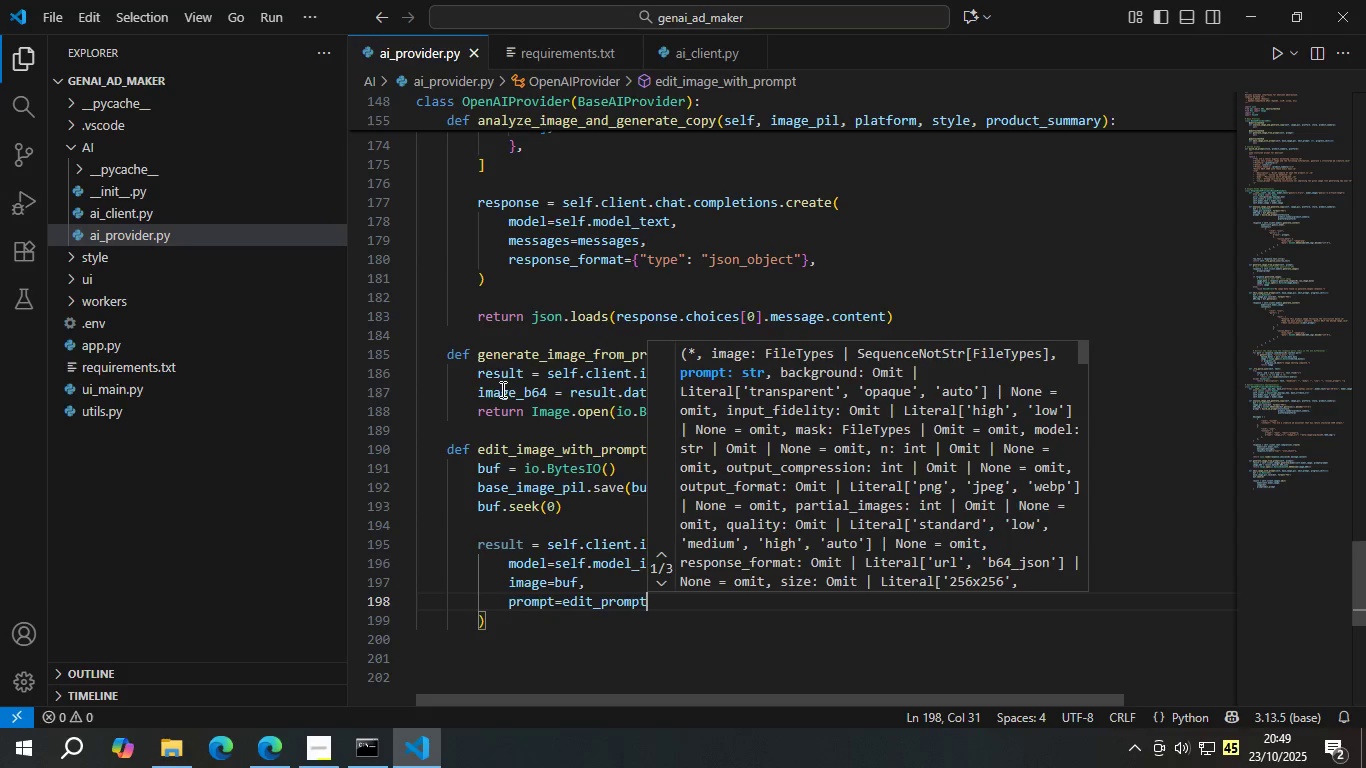 
key(ArrowRight)
 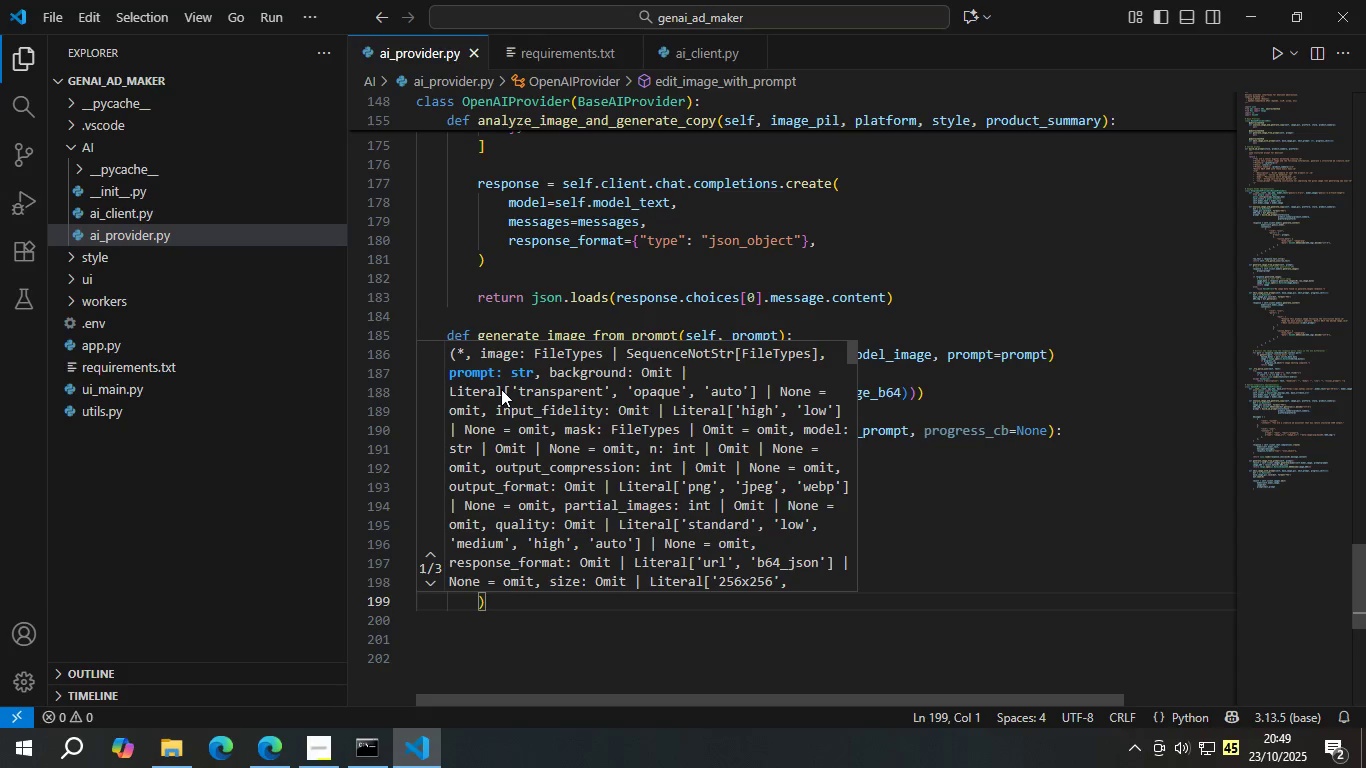 
key(ArrowDown)
 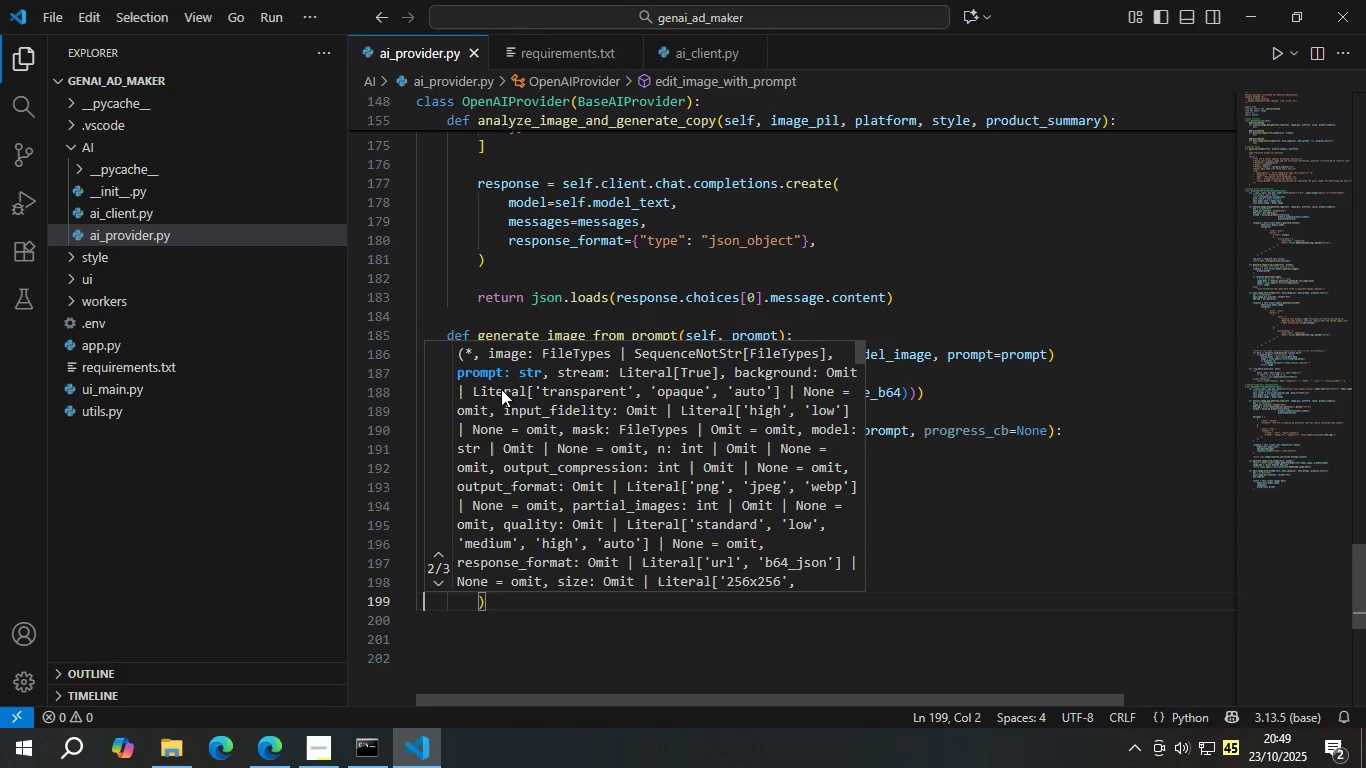 
hold_key(key=ArrowRight, duration=0.76)
 